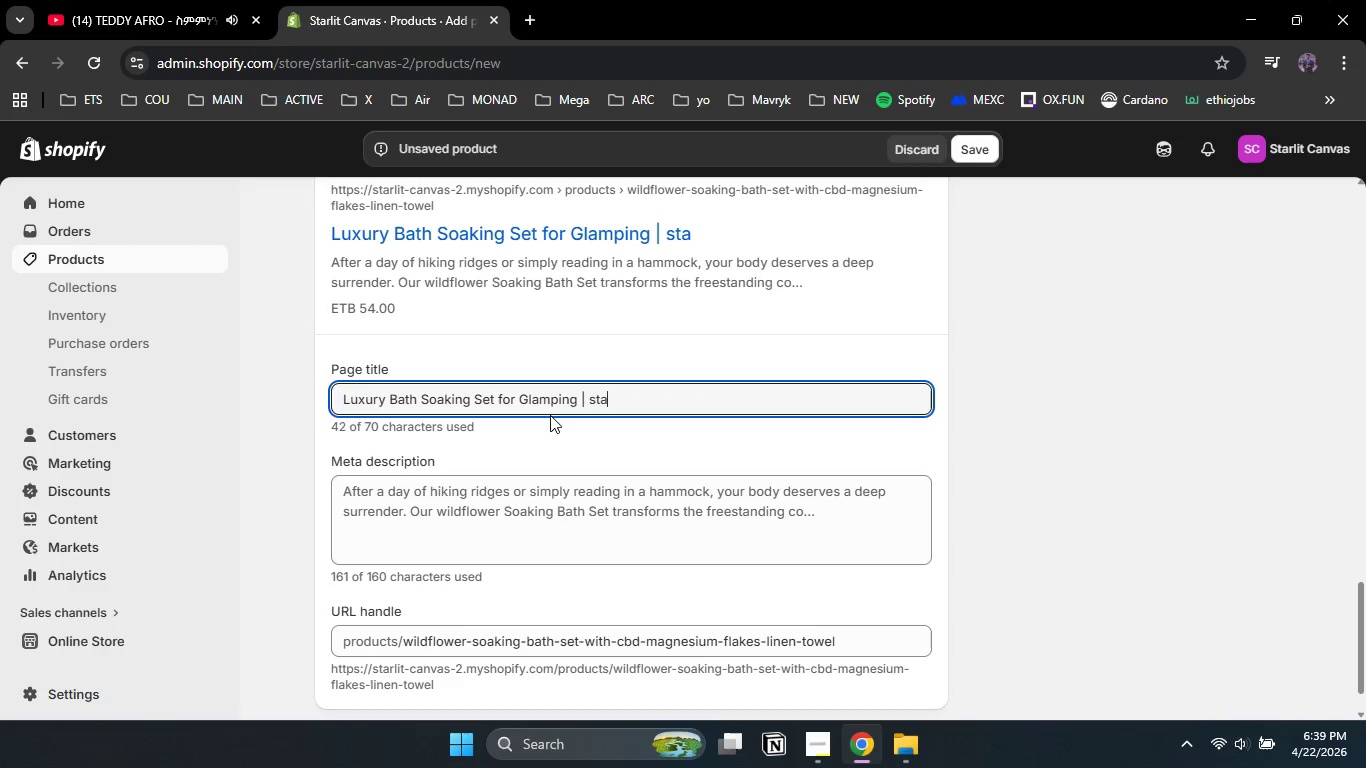 
key(Control+A)
 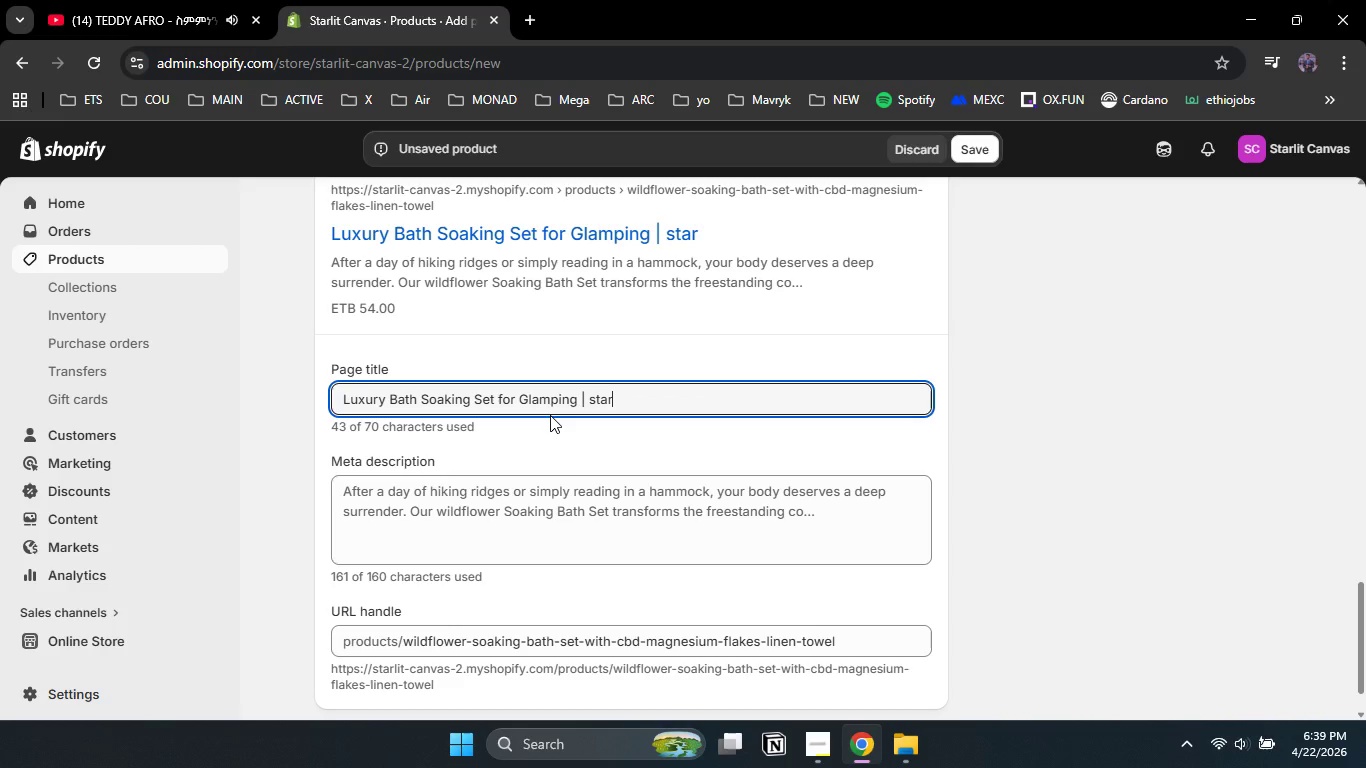 
key(Control+R)
 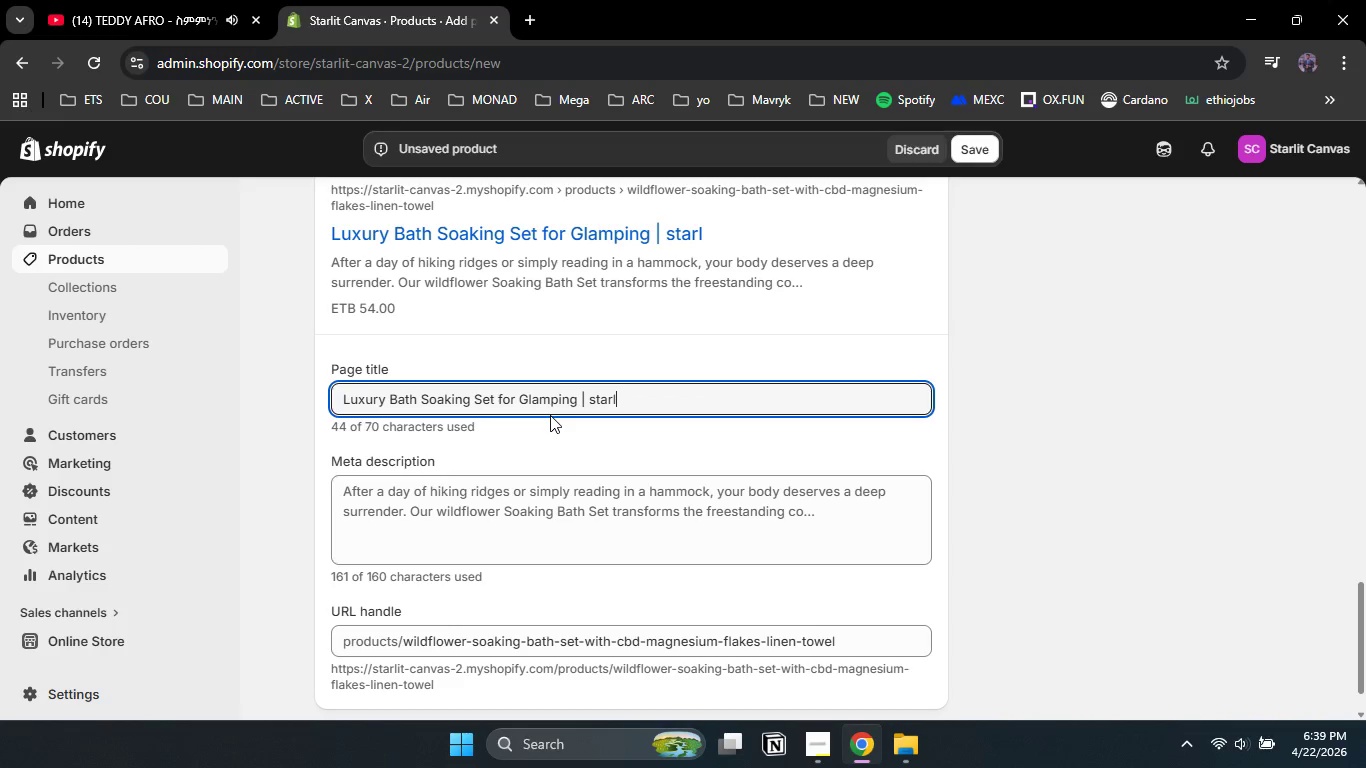 
key(Control+L)
 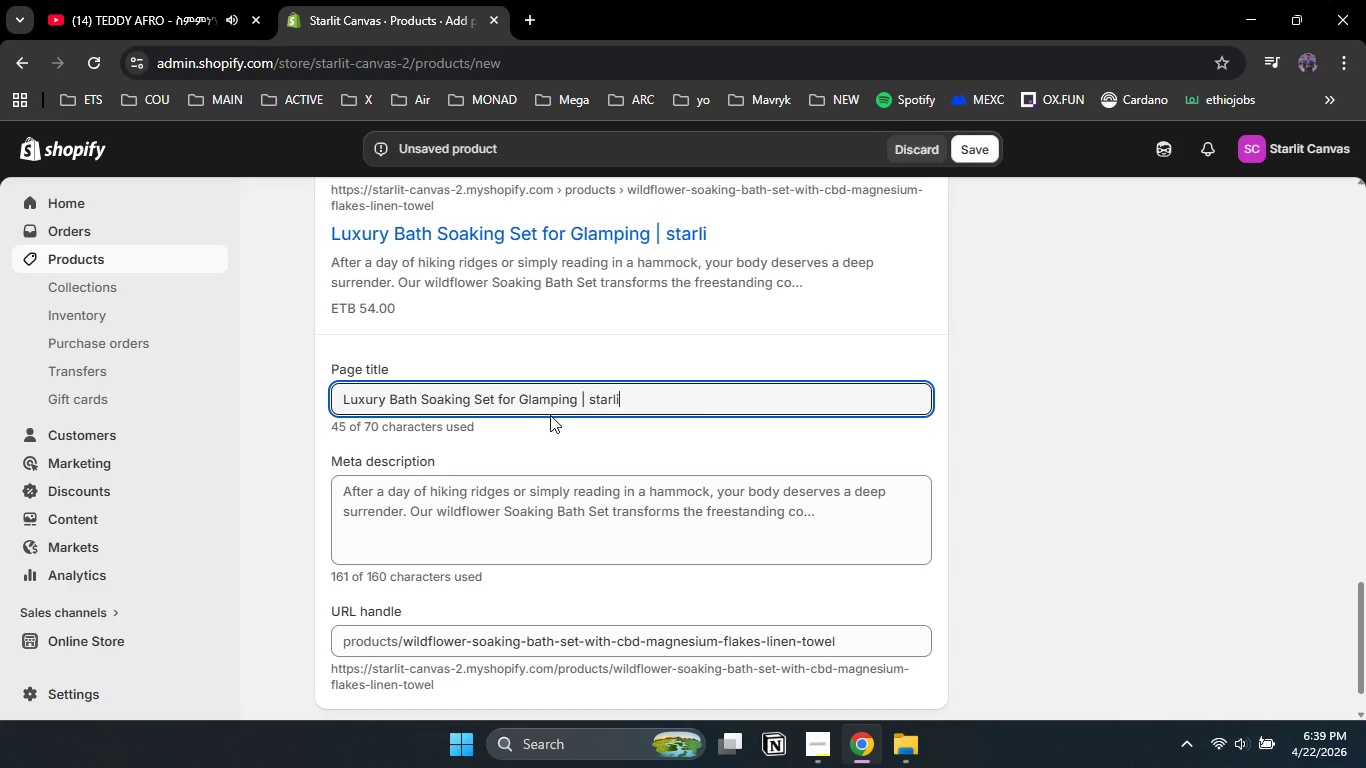 
key(Control+I)
 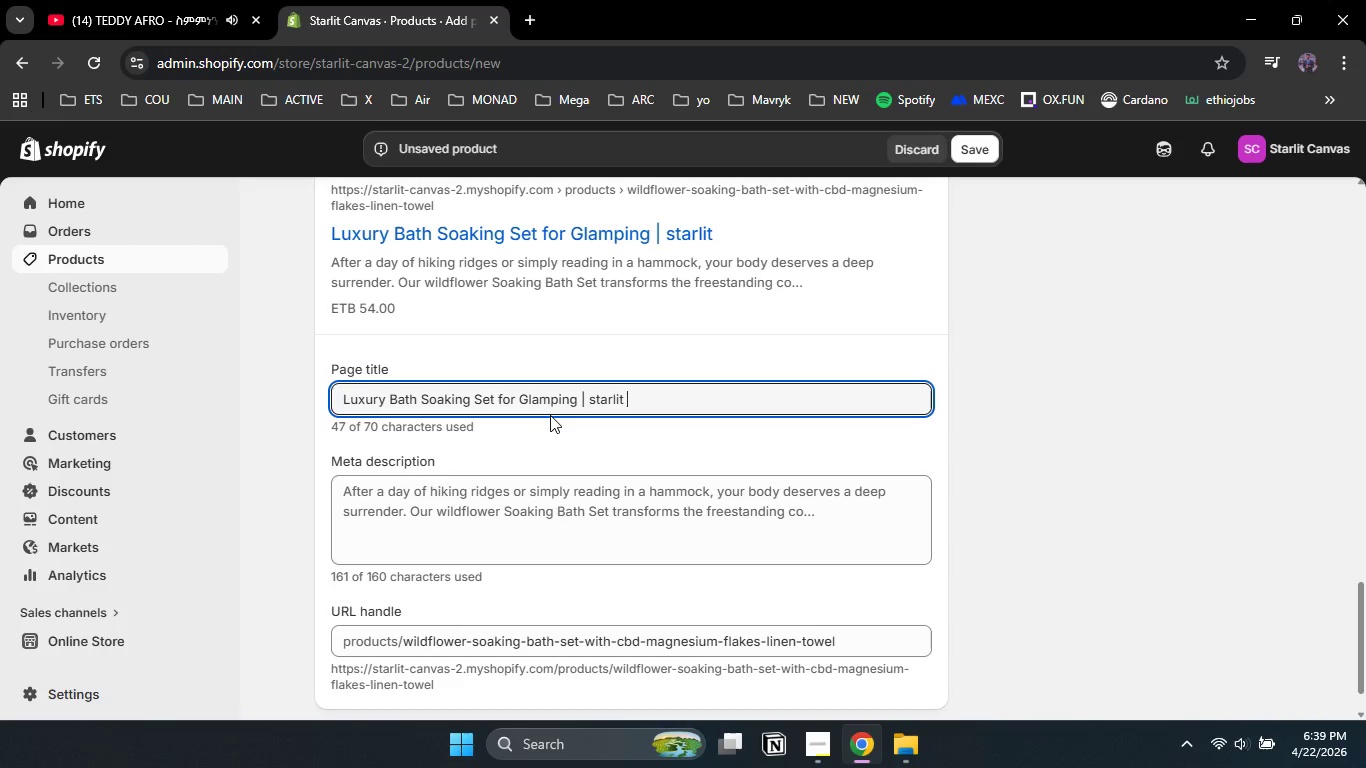 
key(Control+T)
 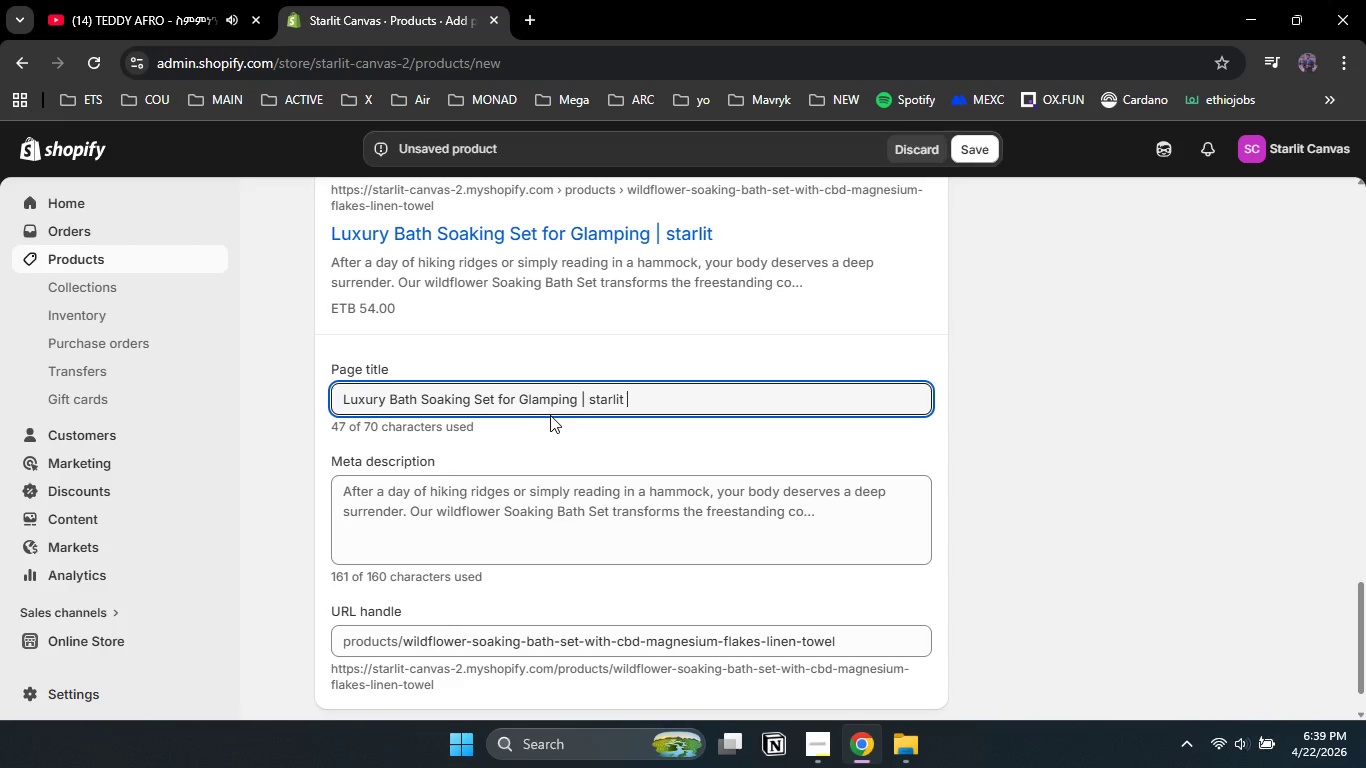 
key(Control+Space)
 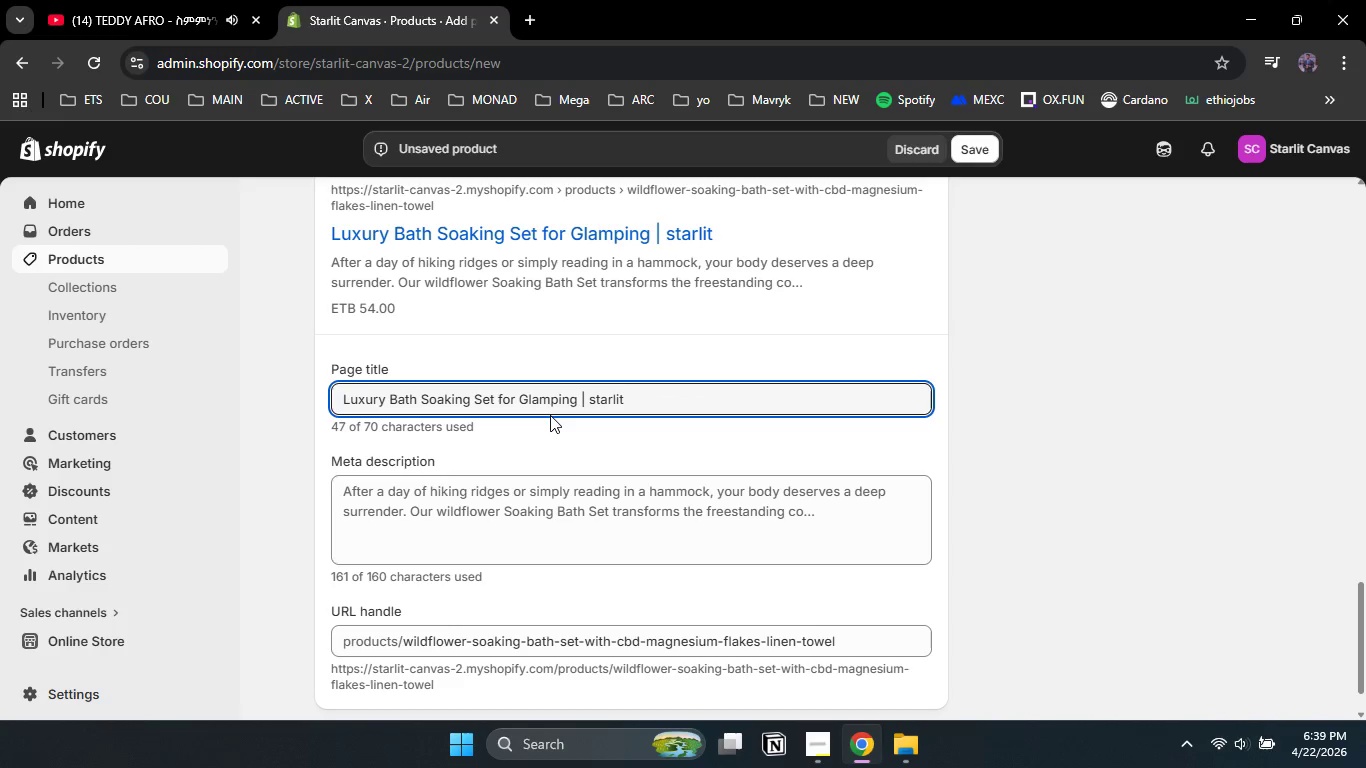 
key(Control+Shift+C)
 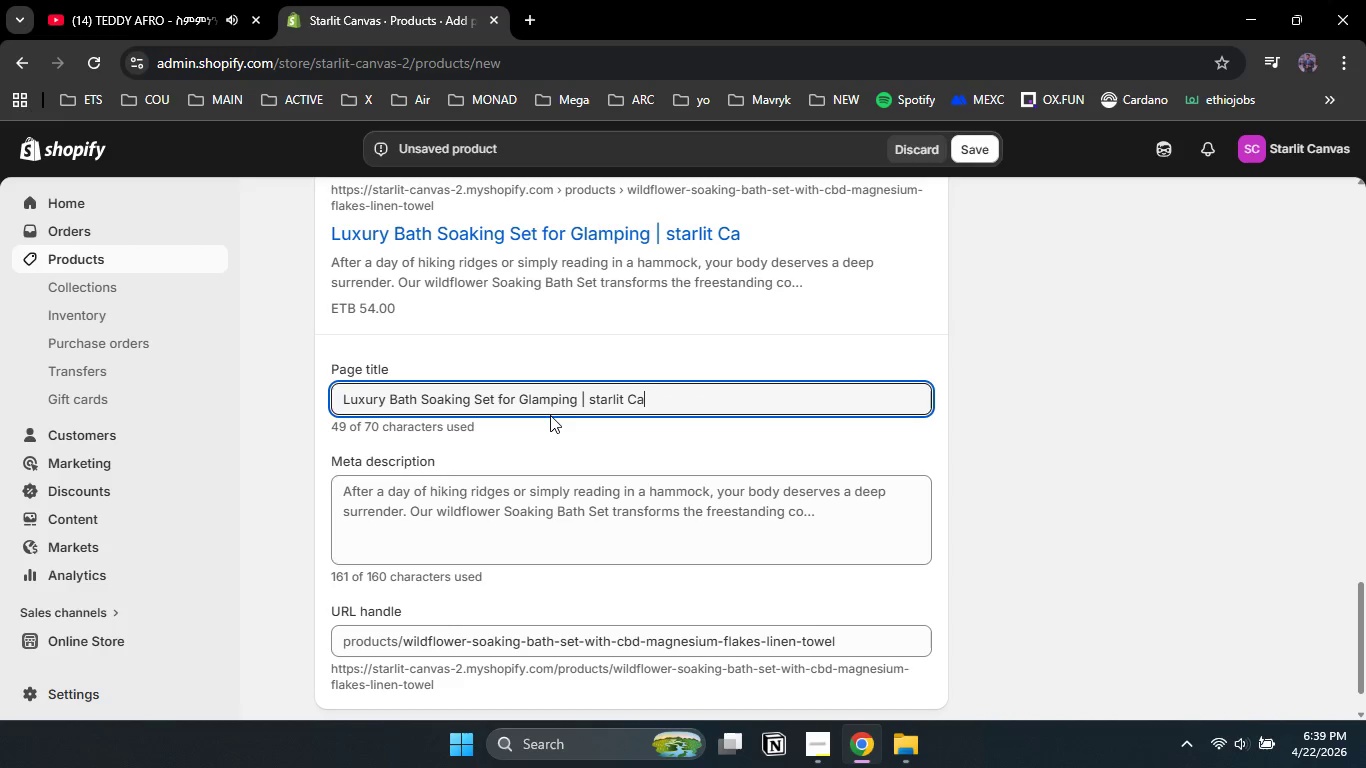 
key(Control+A)
 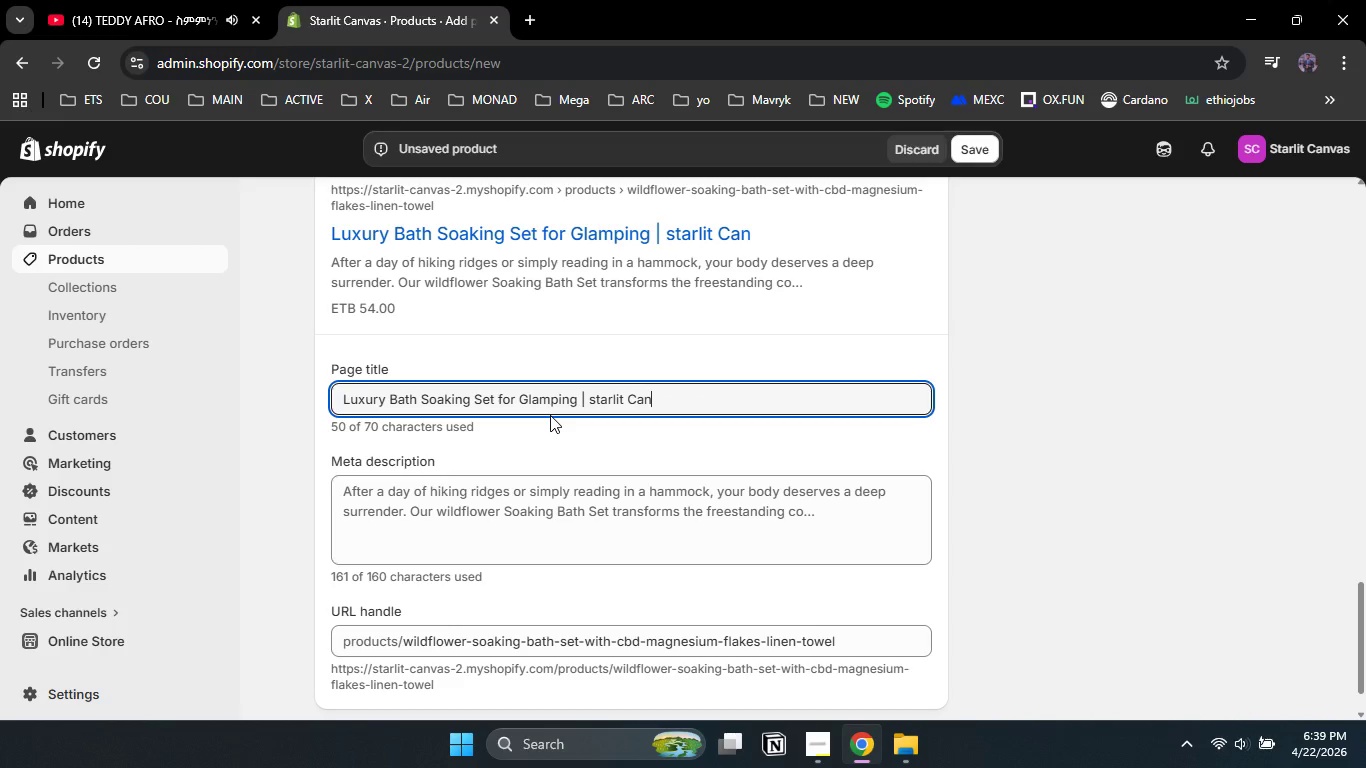 
key(Control+N)
 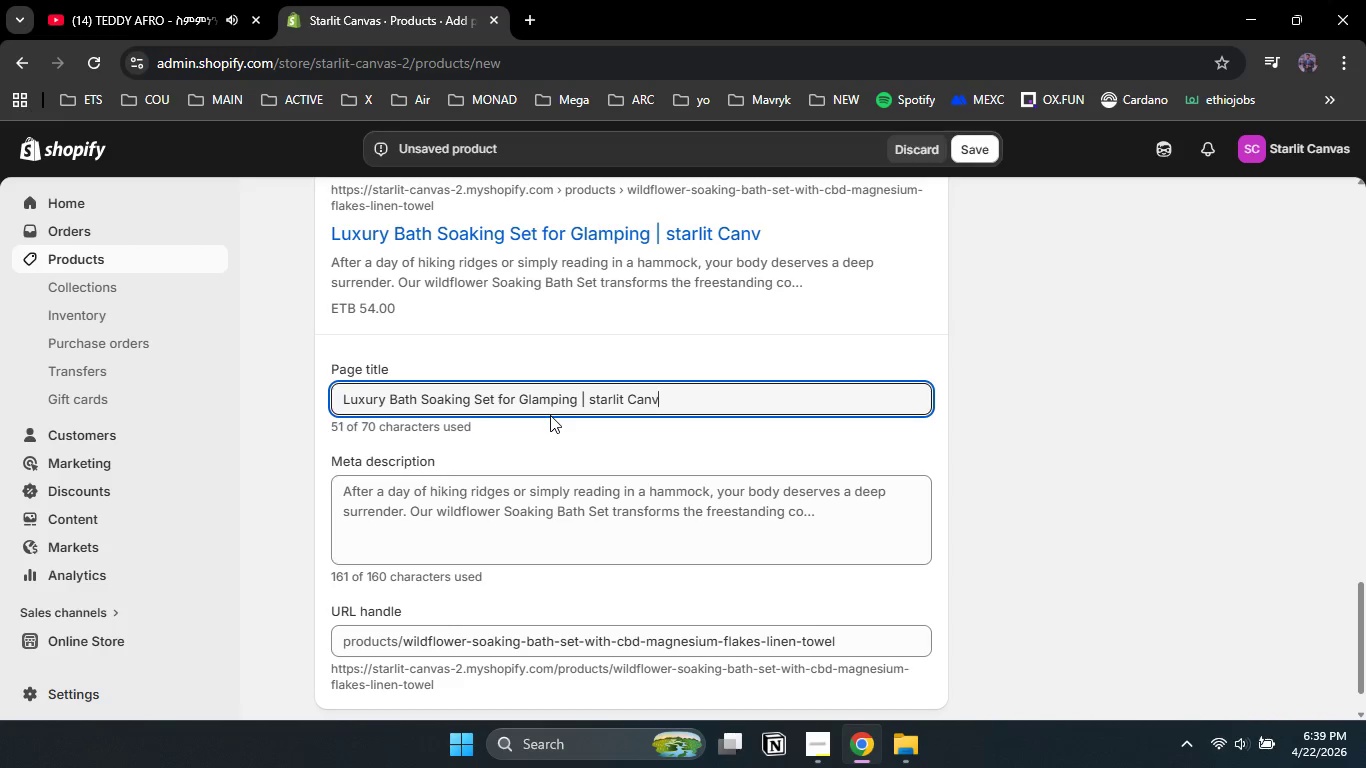 
key(Control+V)
 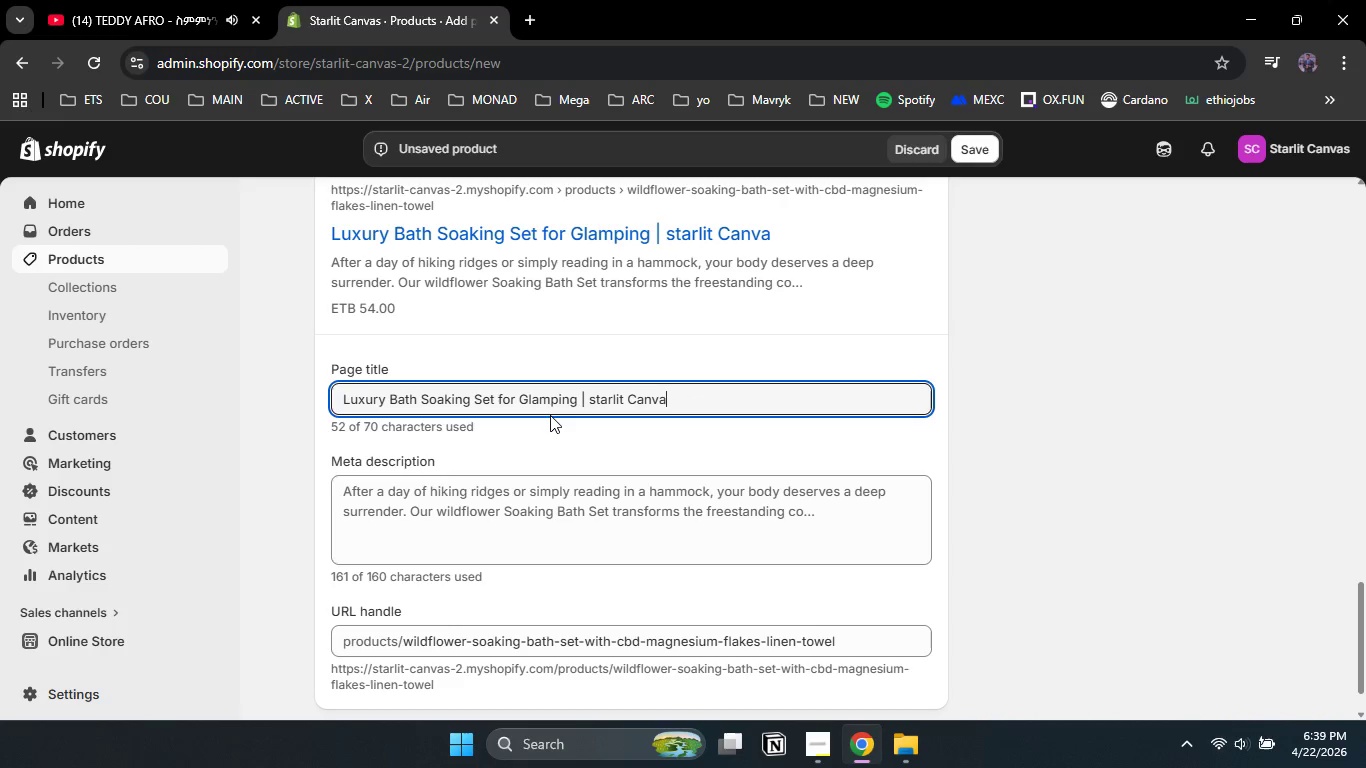 
key(Control+A)
 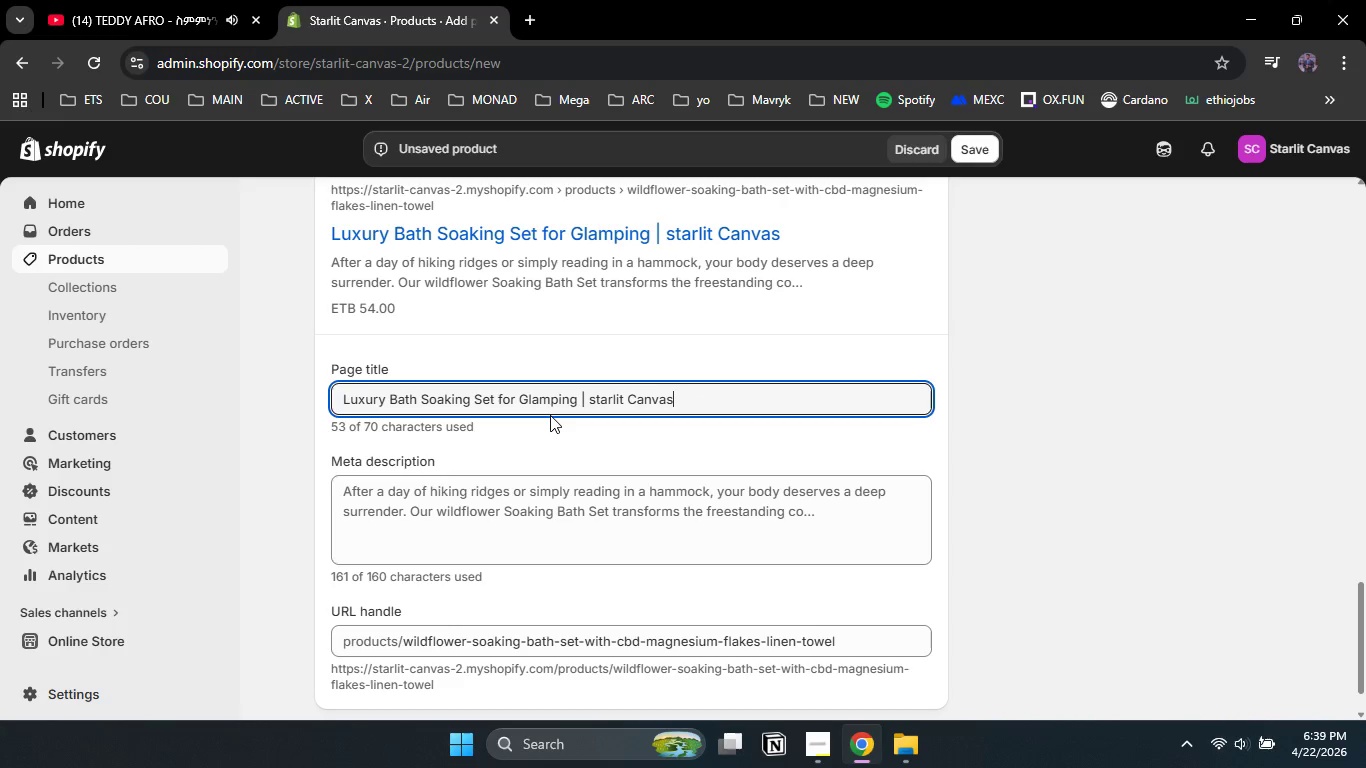 
key(Control+S)
 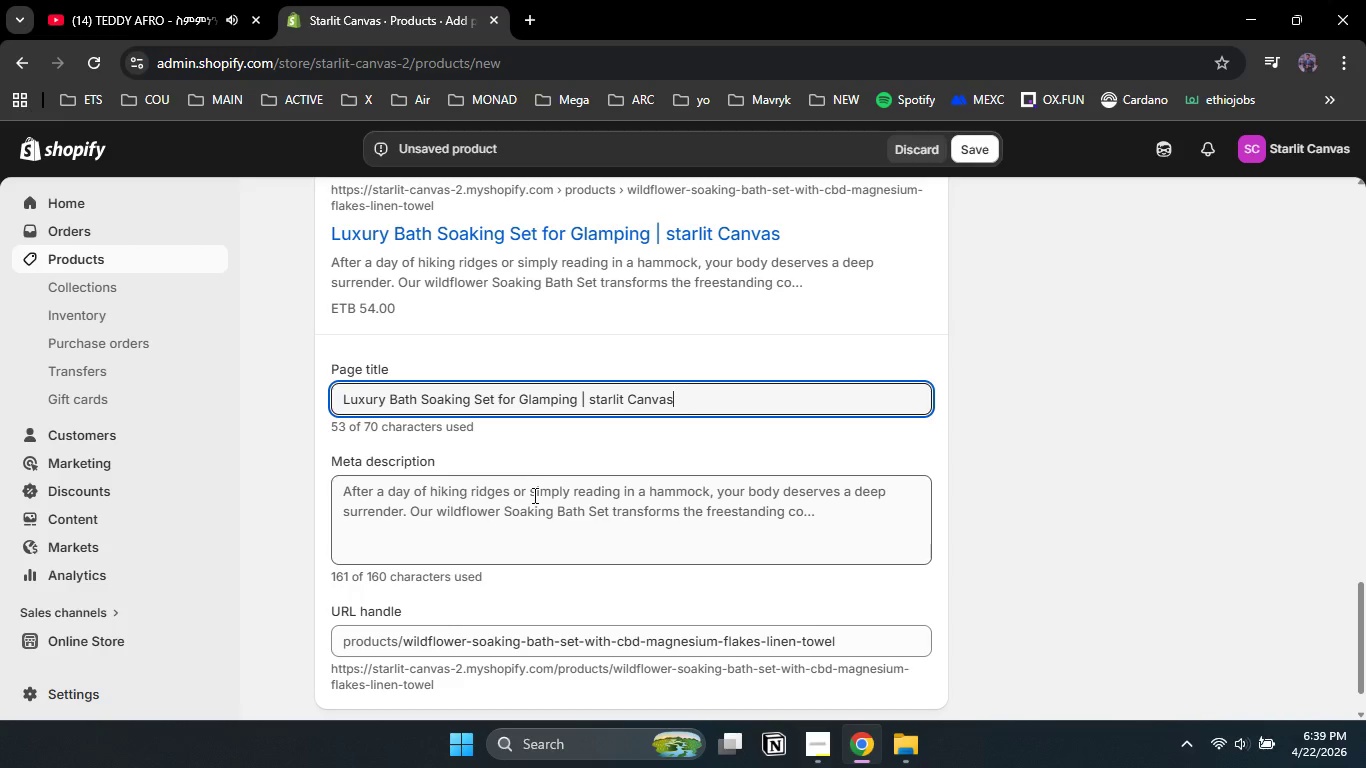 
left_click([533, 496])
 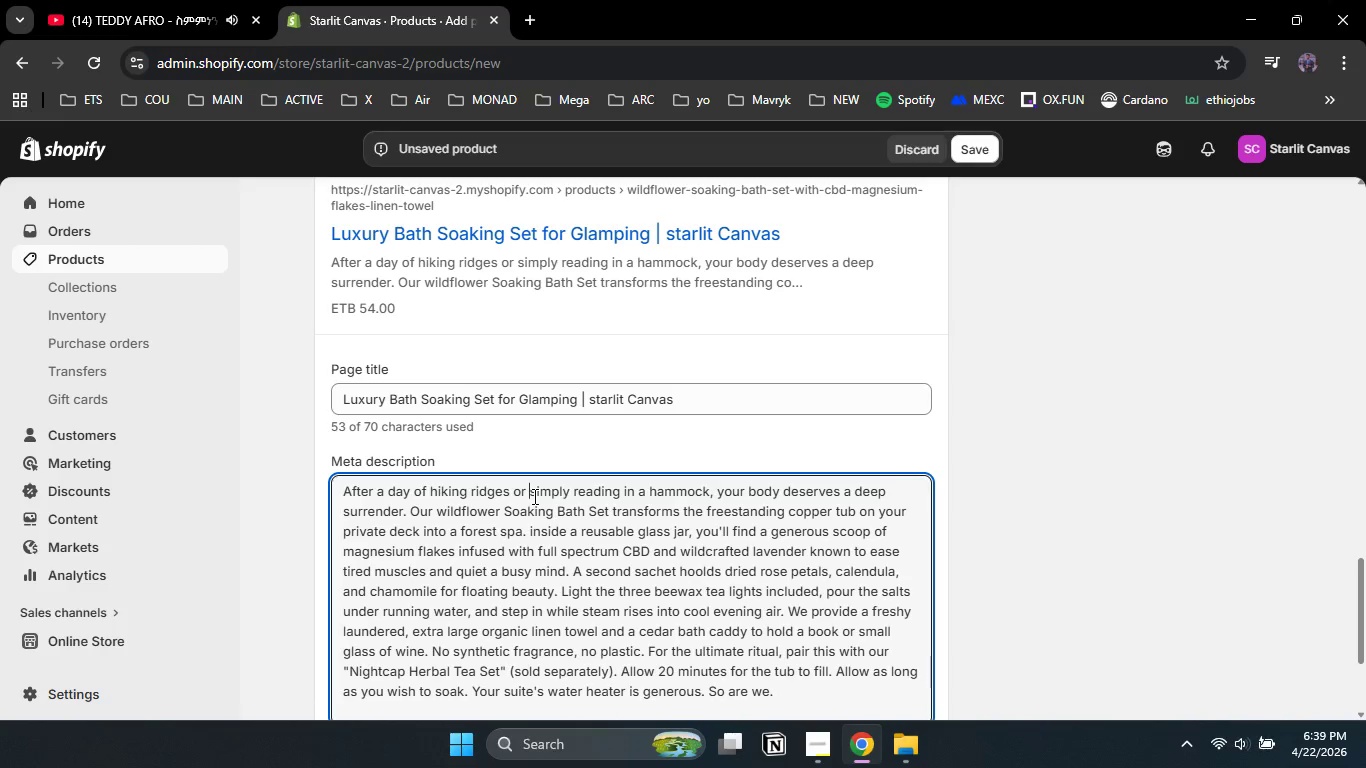 
key(Control+ControlLeft)
 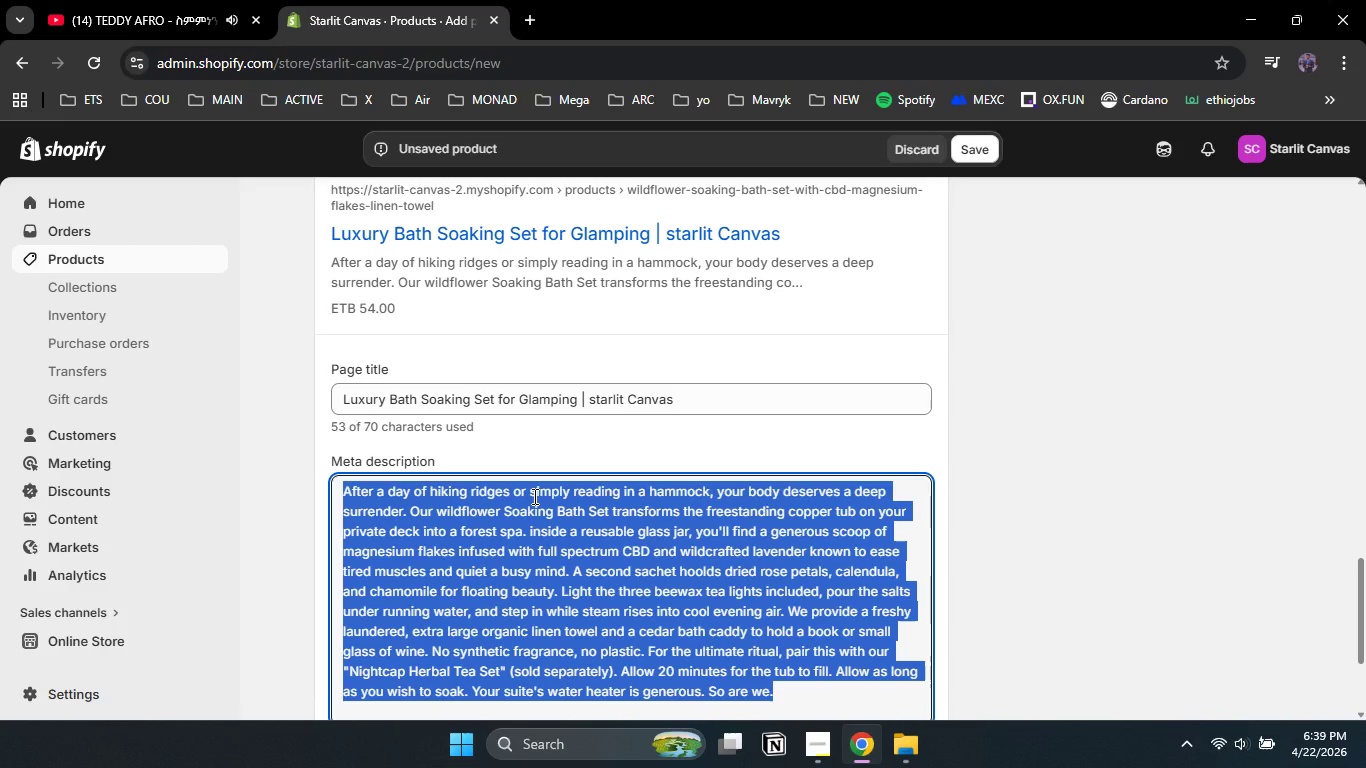 
key(Control+A)
 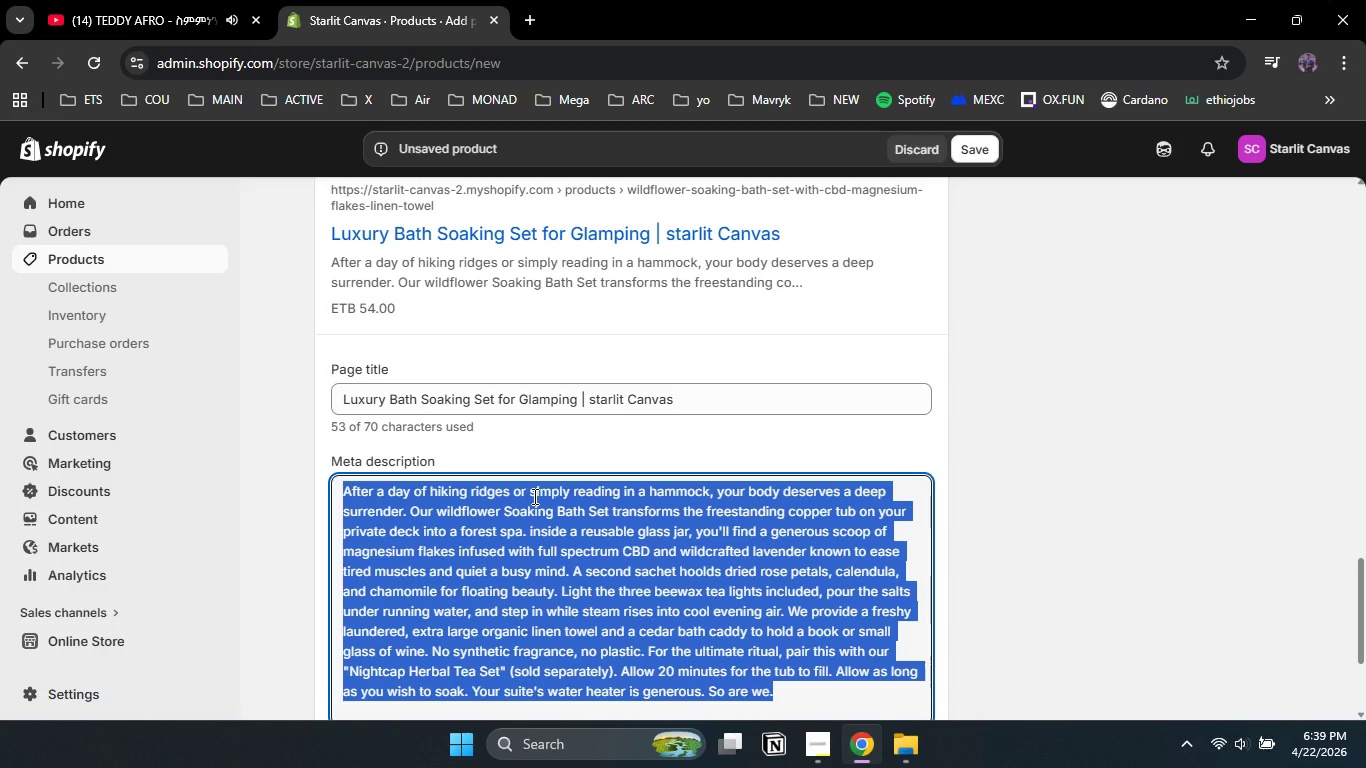 
key(Backspace)
type(CBD magnesium flakes, rose petals, prga)
key(Backspace)
key(Backspace)
key(Backspace)
key(Backspace)
type(organic linen towel & tea lights )
key(Backspace)
type(. A wilf=d)
key(Backspace)
key(Backspace)
key(Backspace)
type(dfire )
key(Backspace)
key(Backspace)
key(Backspace)
key(Backspace)
type(lower bath ritual under y)
key(Backspace)
type(the stars )
key(Backspace)
type(. Reserve for your stay.)
 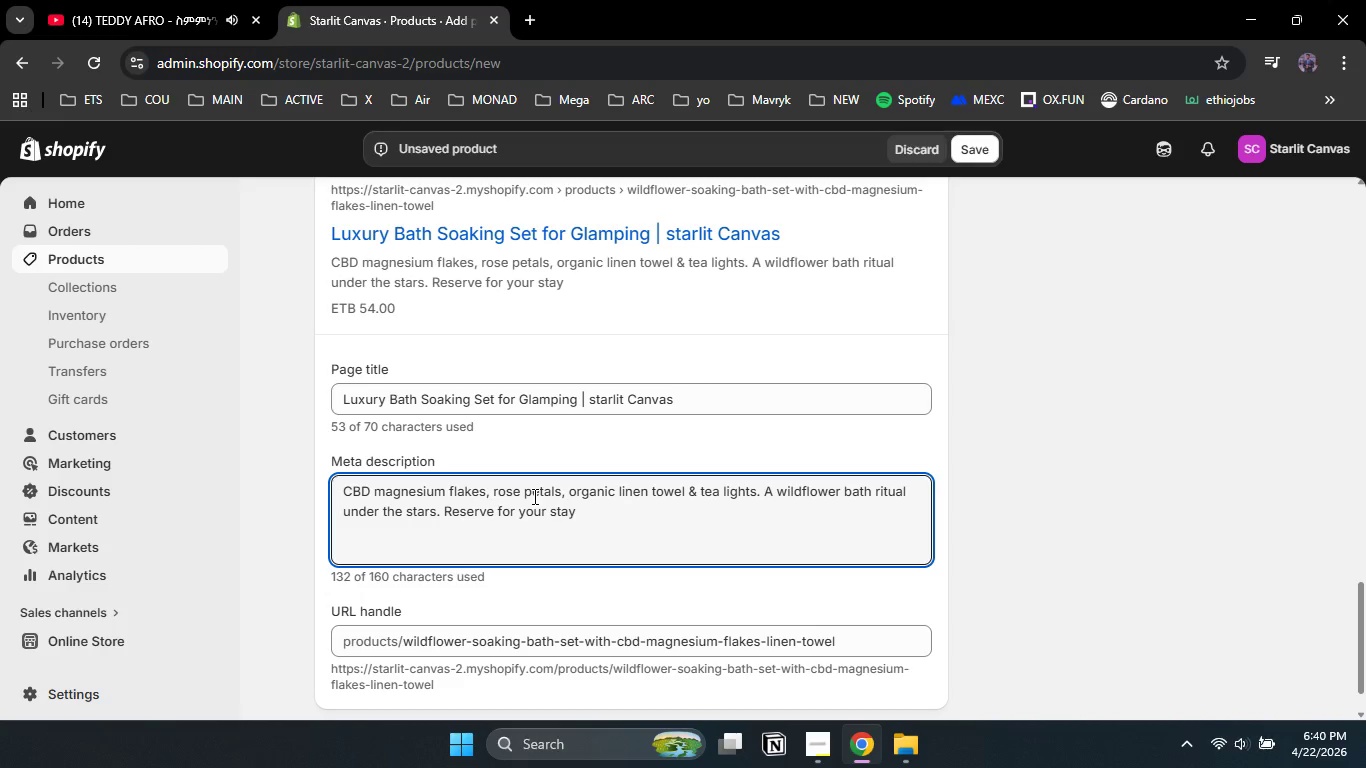 
scroll: coordinate [533, 499], scroll_direction: up, amount: 18.0
 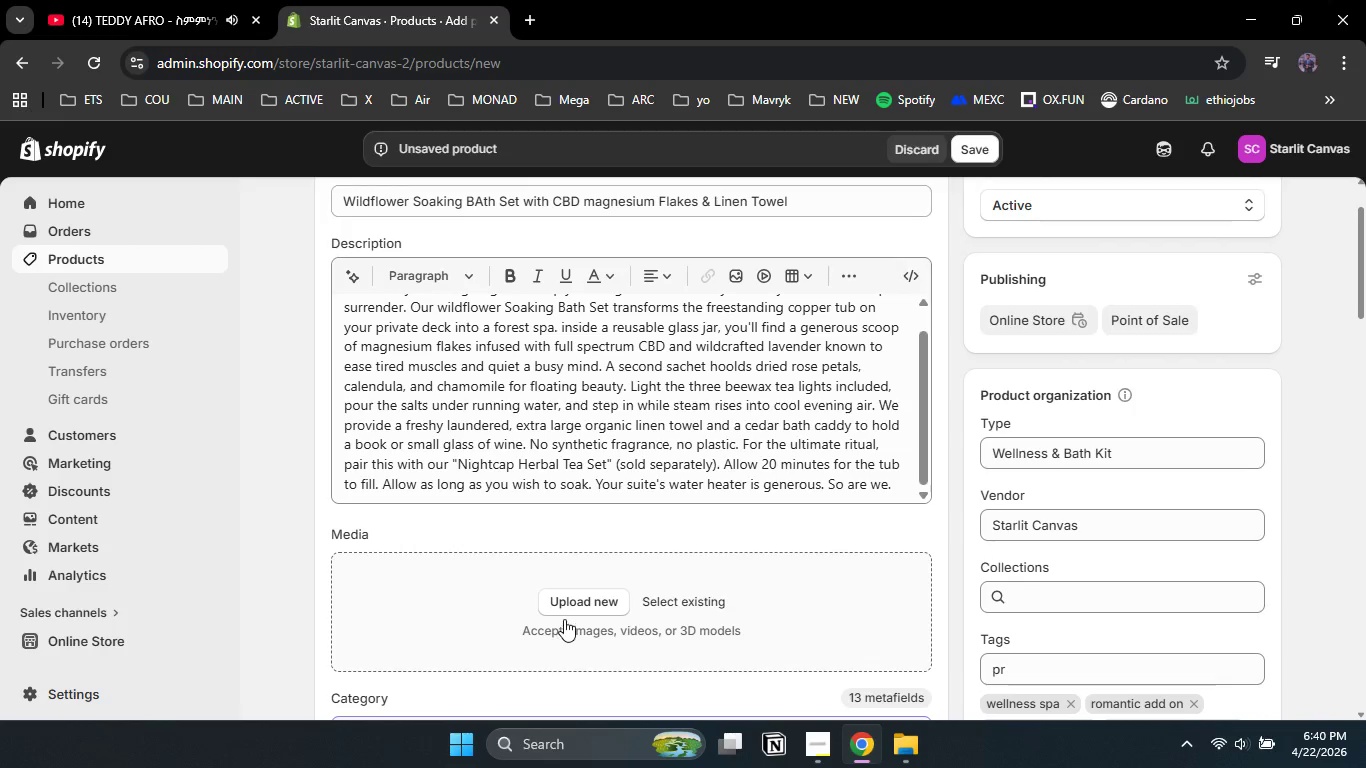 
left_click([570, 606])
 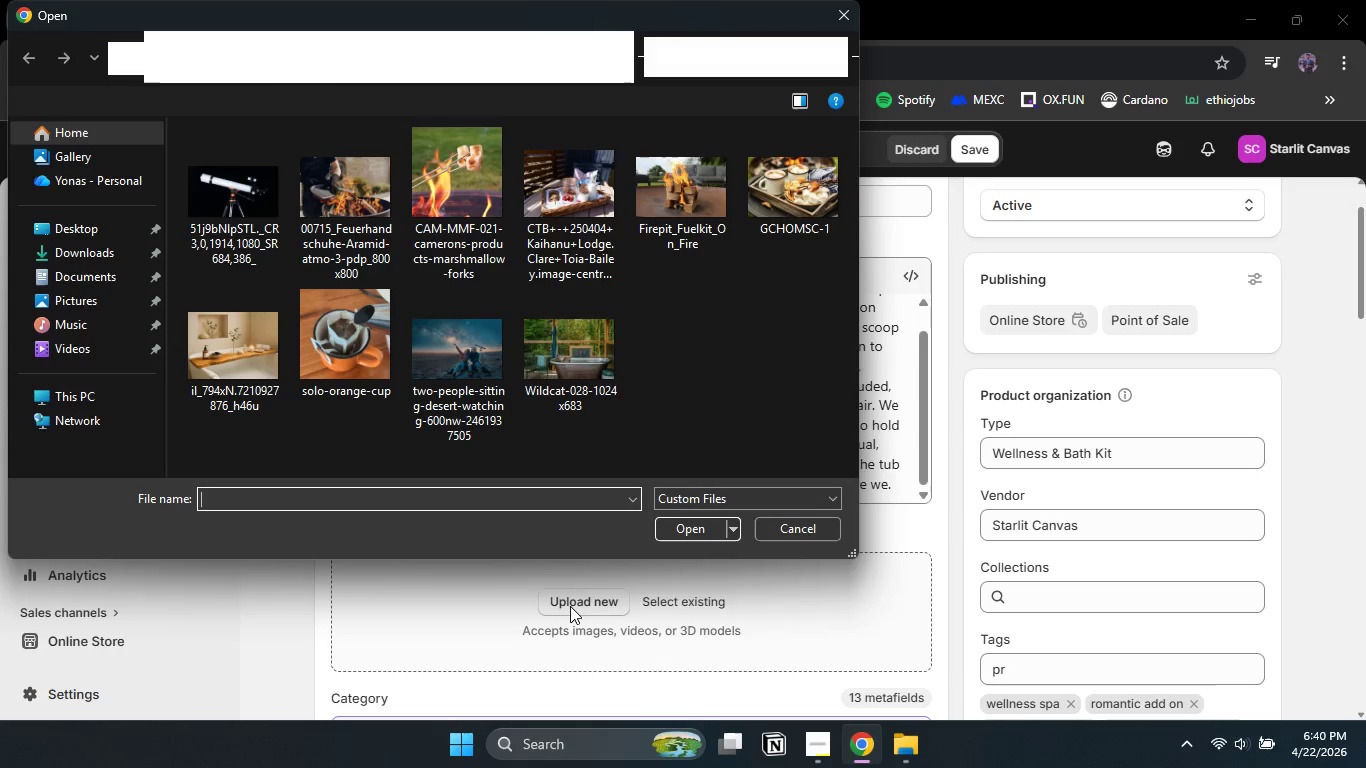 
wait(7.83)
 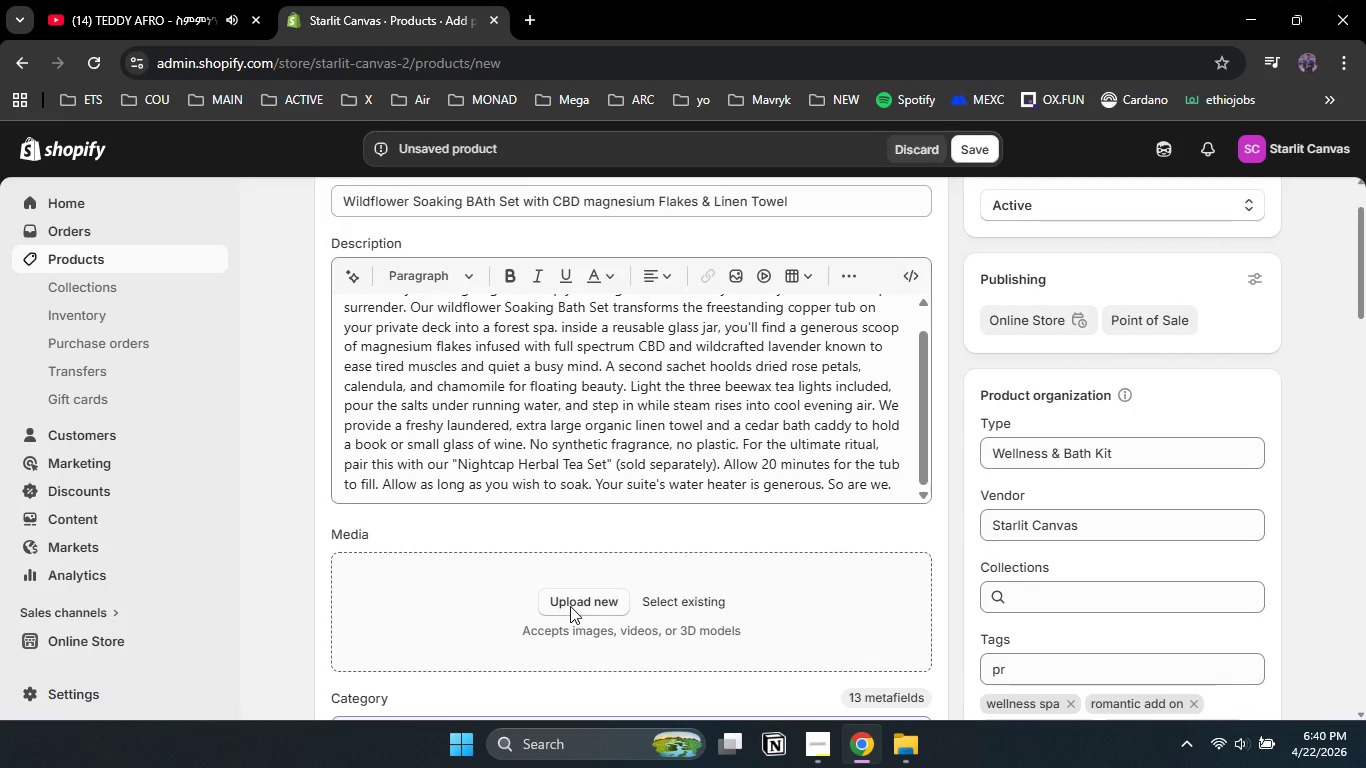 
left_click([573, 369])
 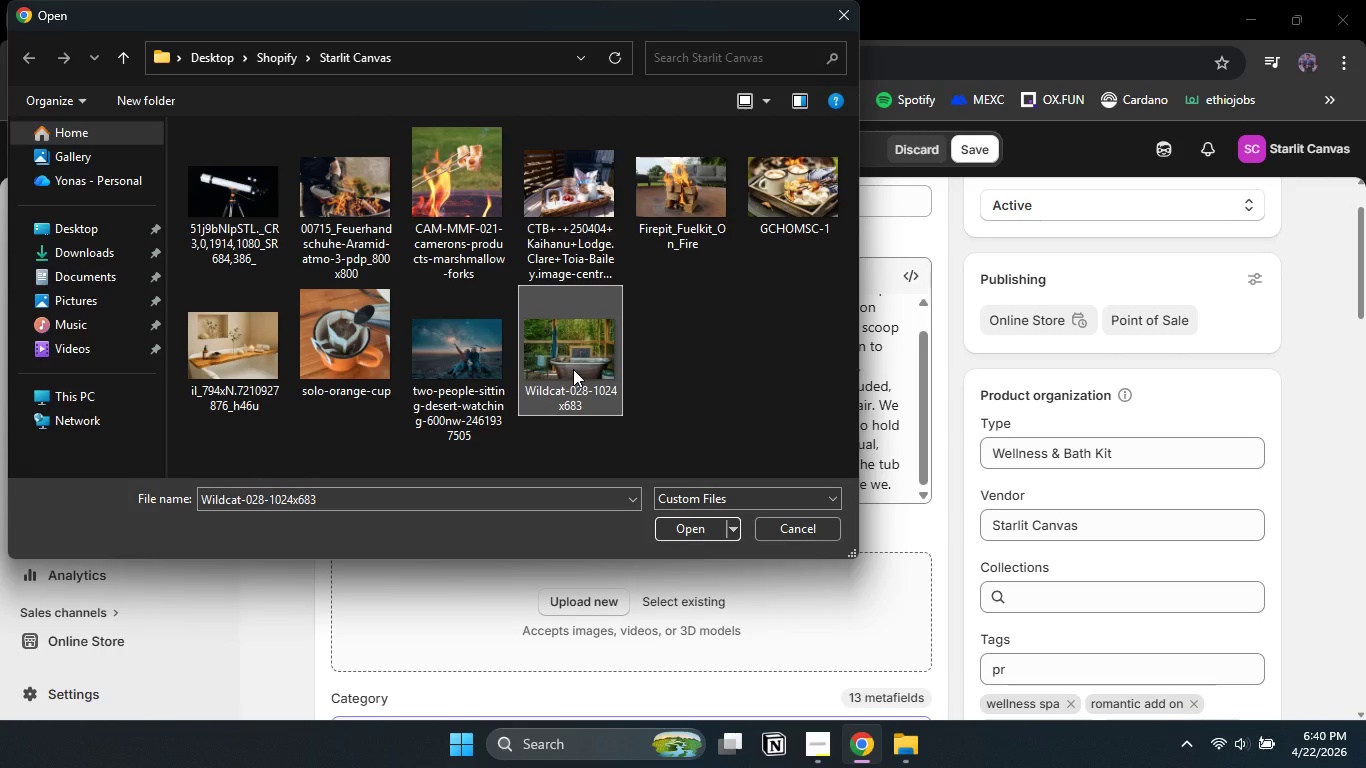 
hold_key(key=ControlLeft, duration=0.77)
left_click([276, 370])
 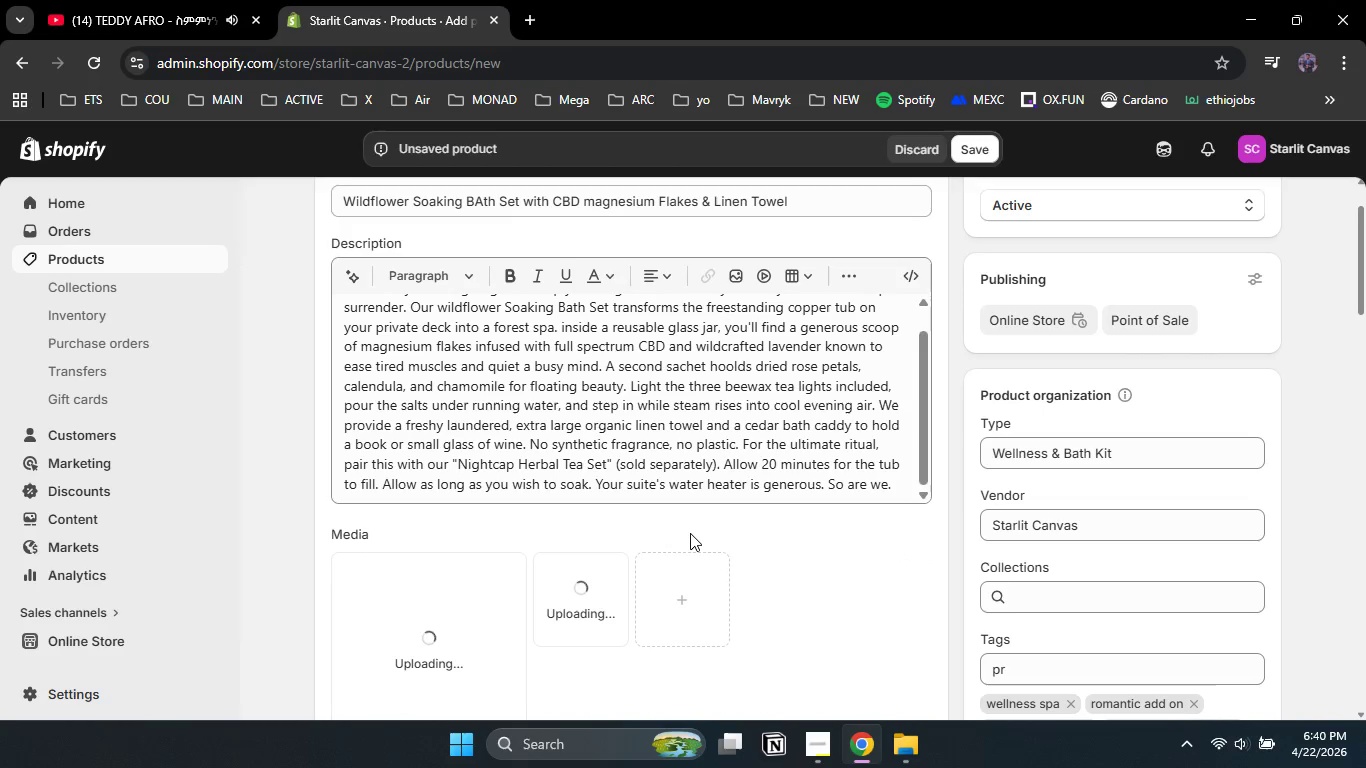 
scroll: coordinate [690, 533], scroll_direction: down, amount: 2.0
 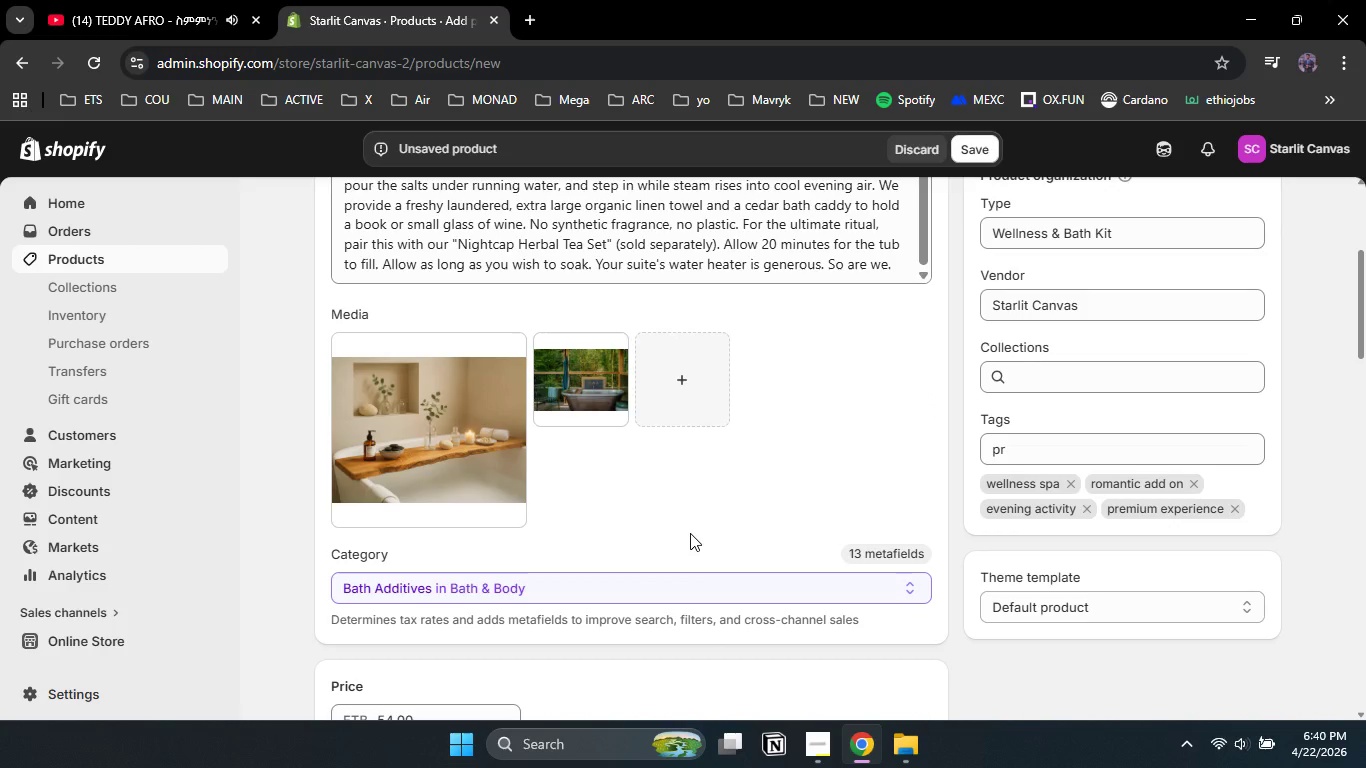 
left_click([432, 428])
 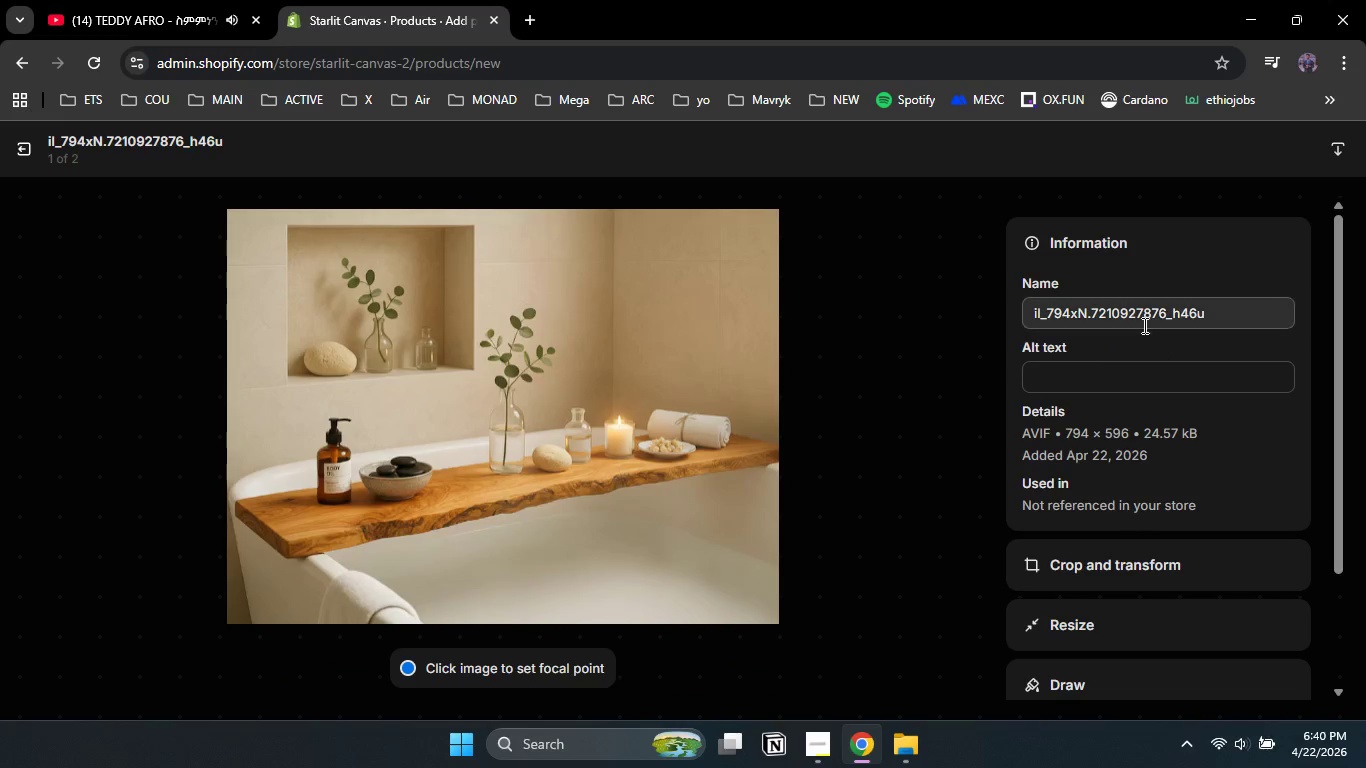 
left_click([1120, 366])
 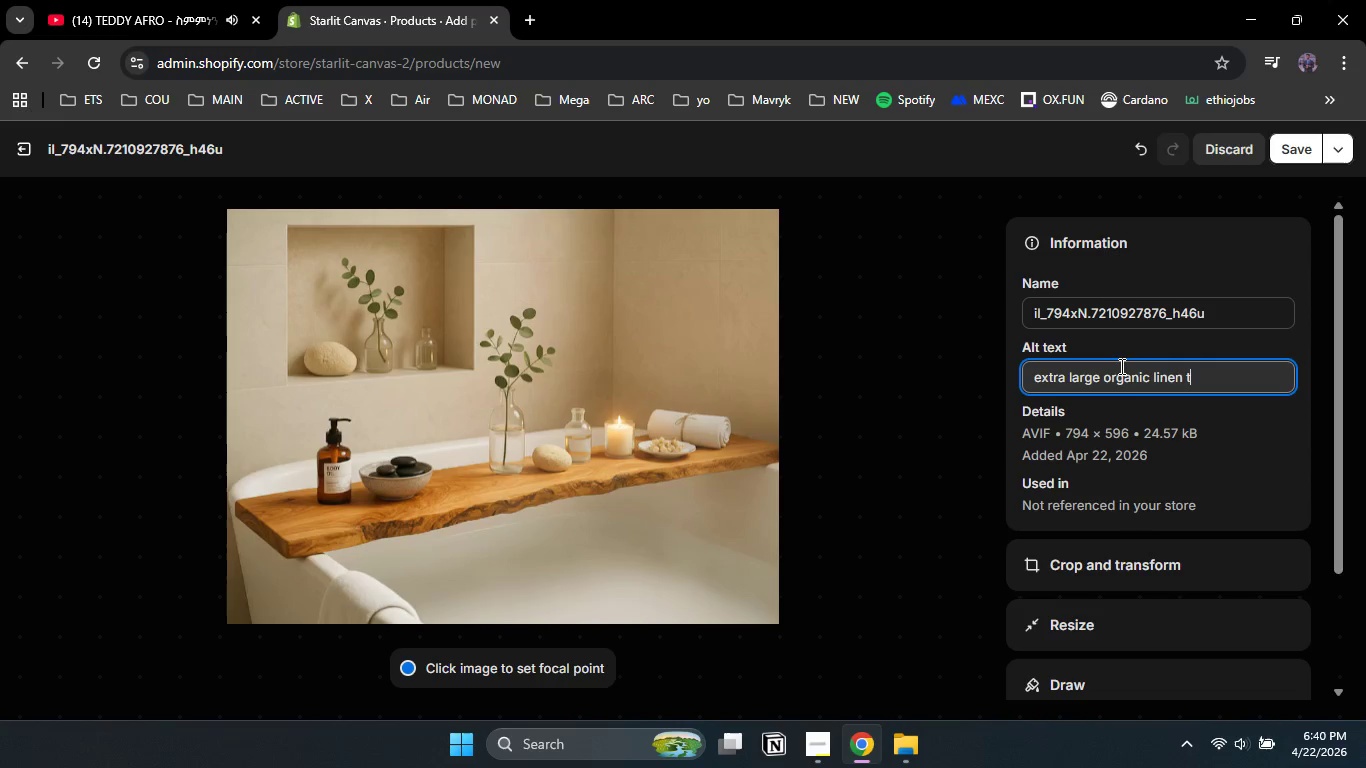 
type(ec)
key(Backspace)
type(xtra large organic linen towel )
 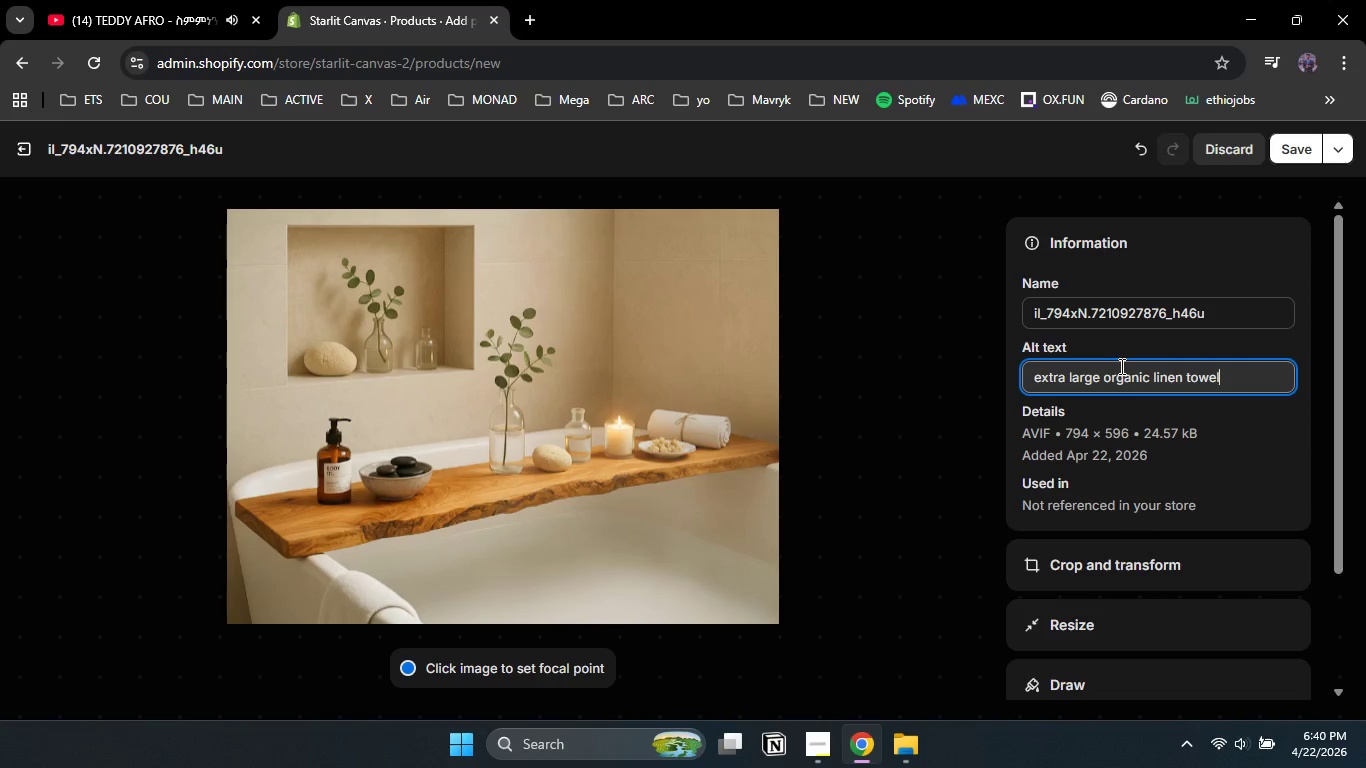 
type(folded on a cedar bath caddy next to asmall glass of winr and a)
key(Backspace)
type(candle)
 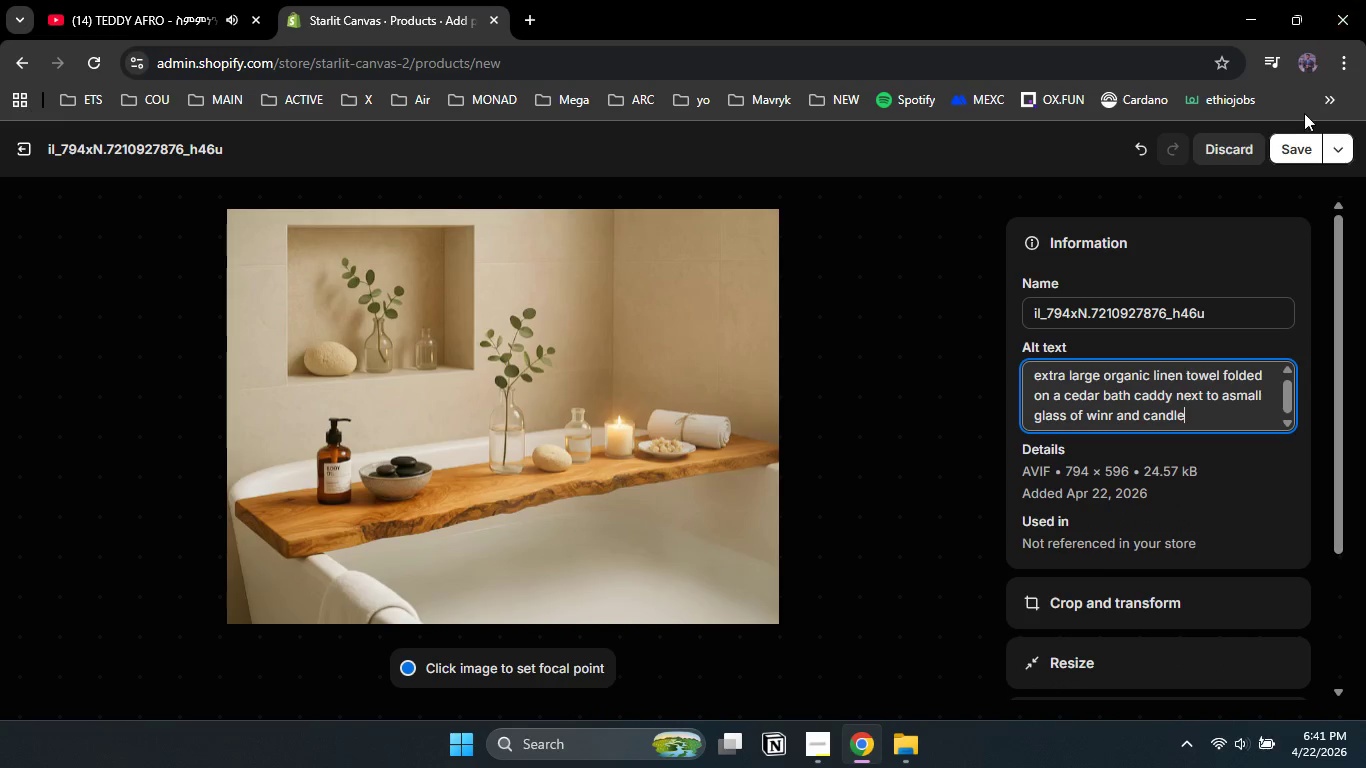 
left_click([1290, 149])
 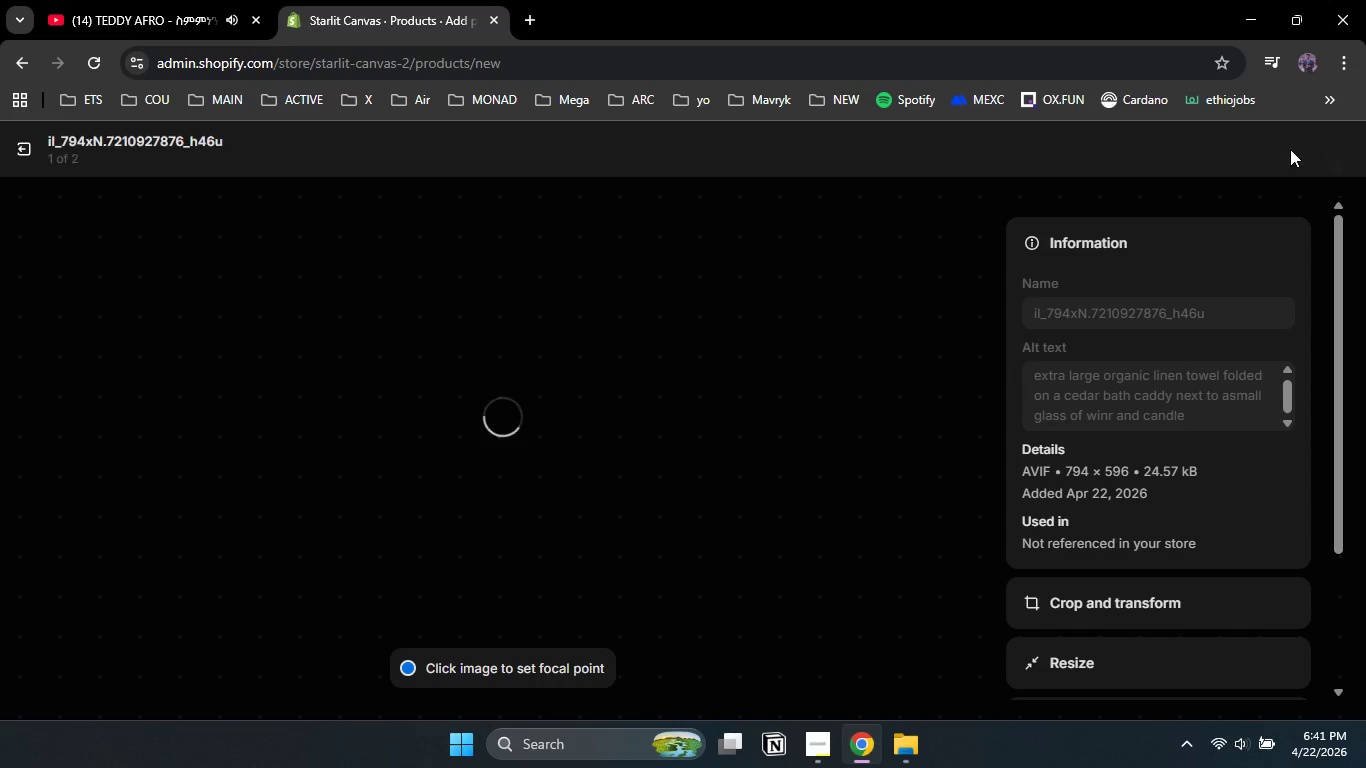 
key(VolumeUp)
 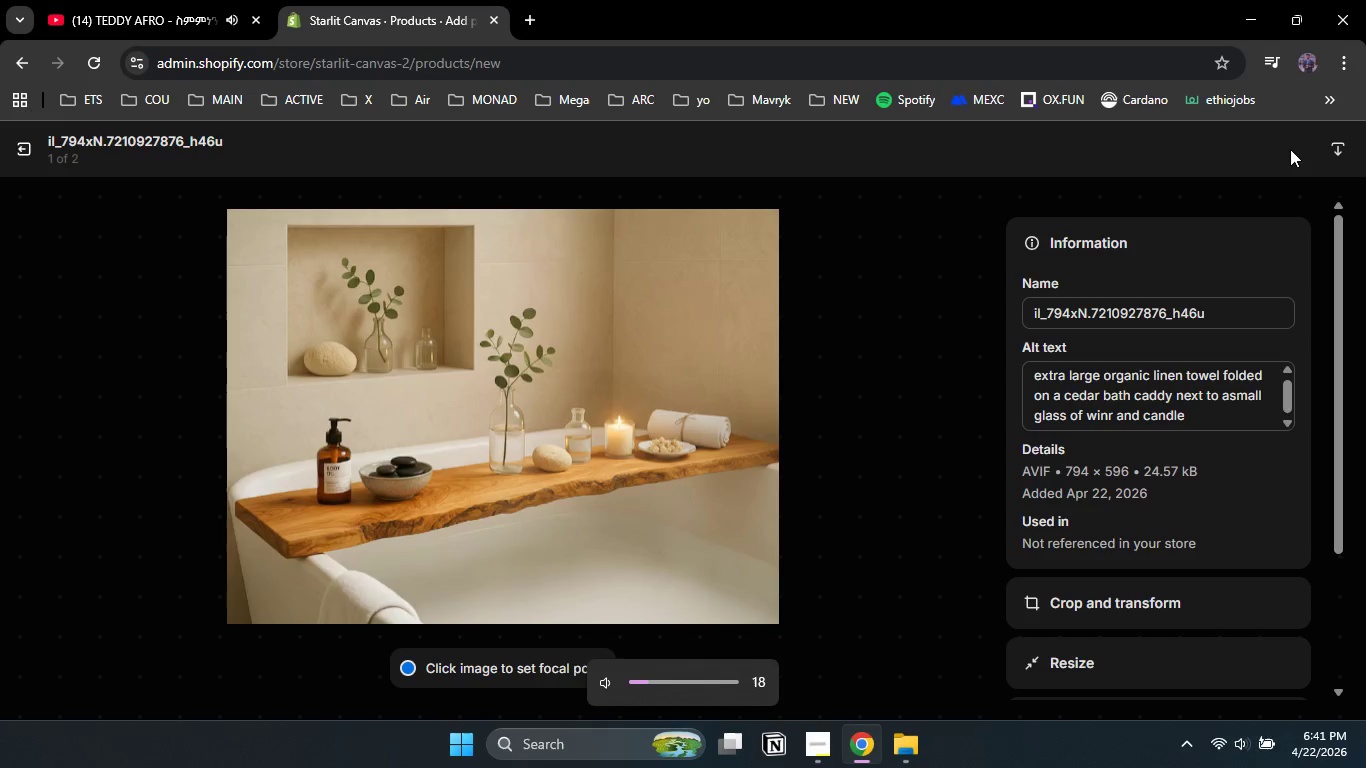 
key(VolumeUp)
 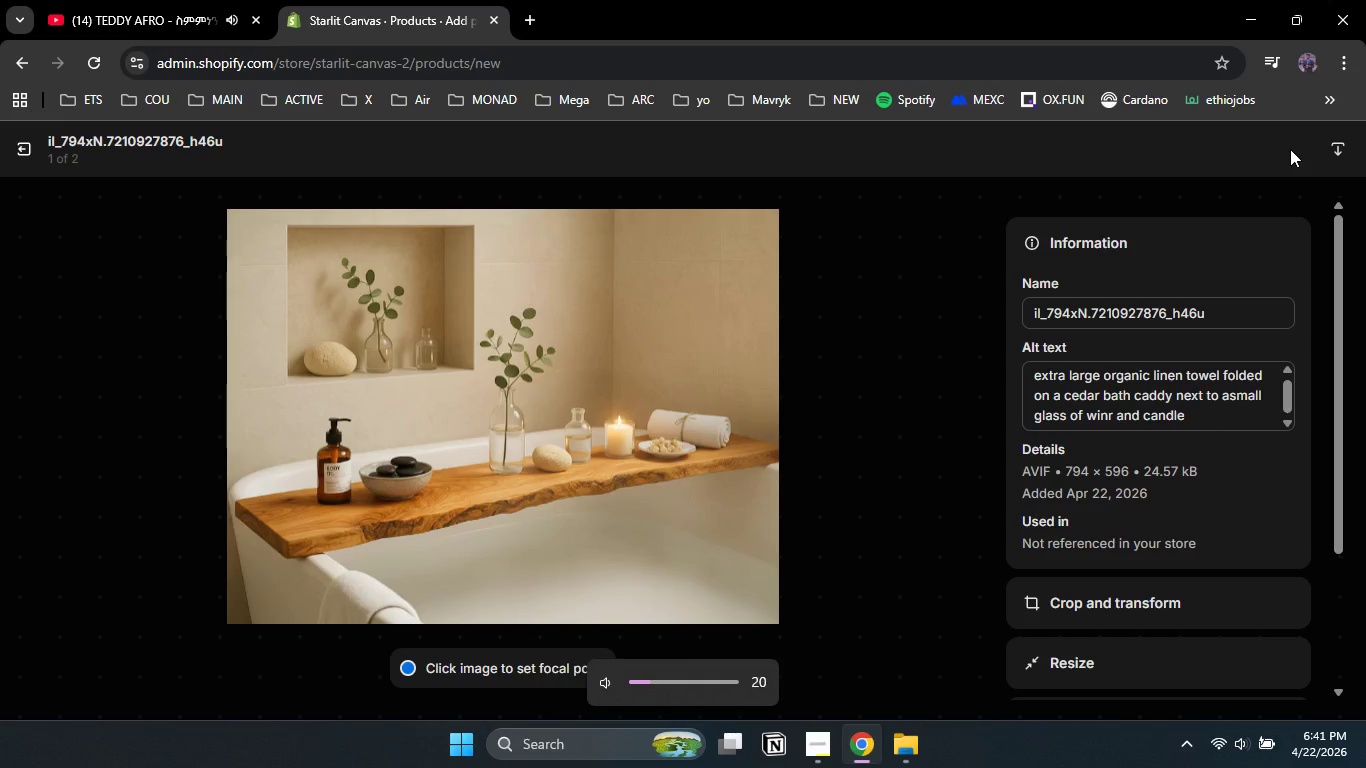 
key(VolumeUp)
 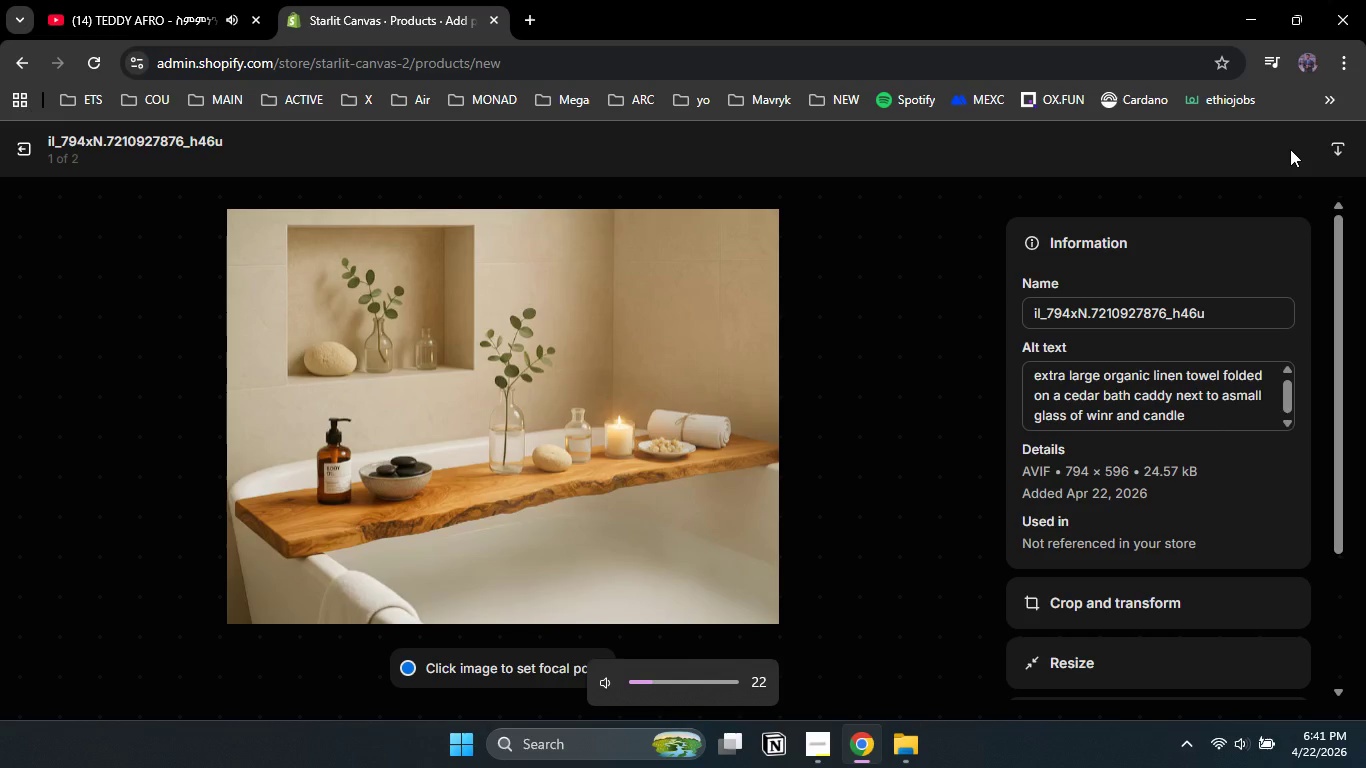 
key(VolumeUp)
 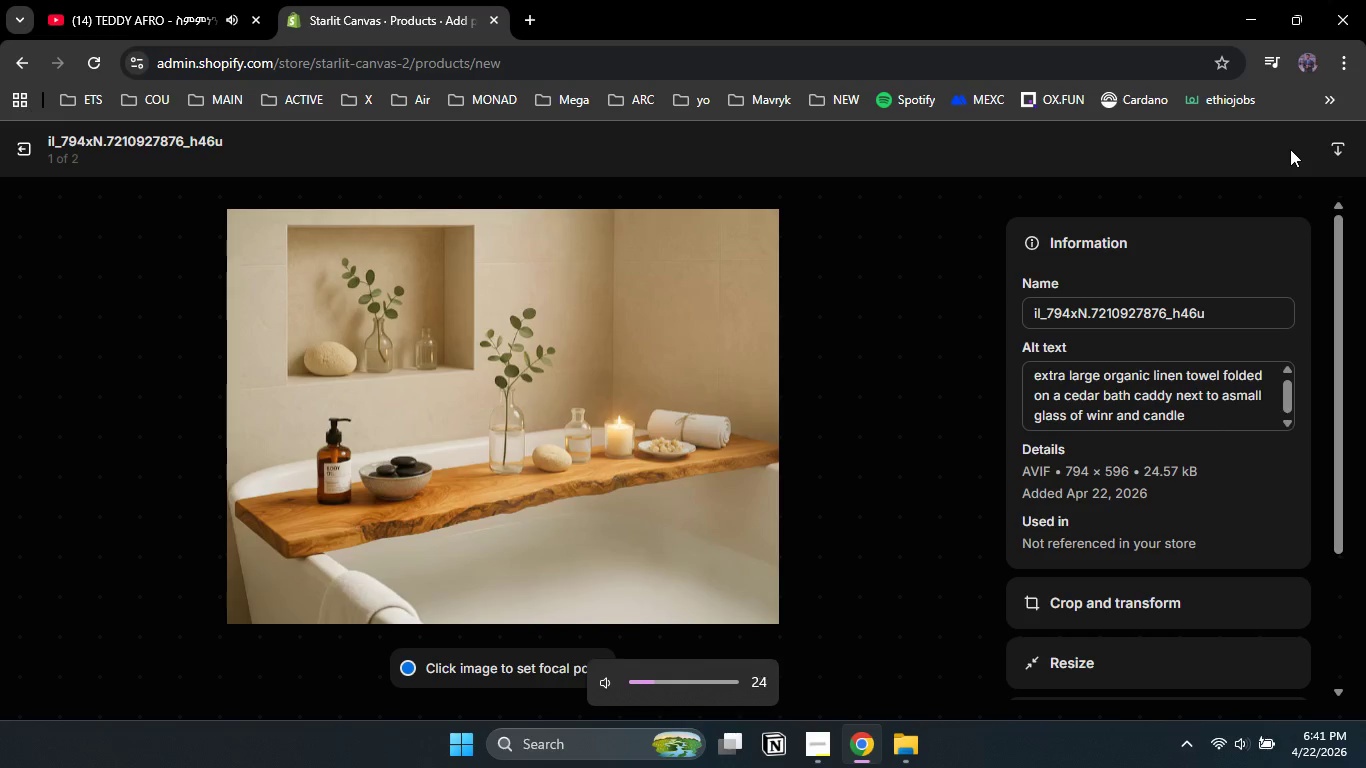 
key(VolumeUp)
 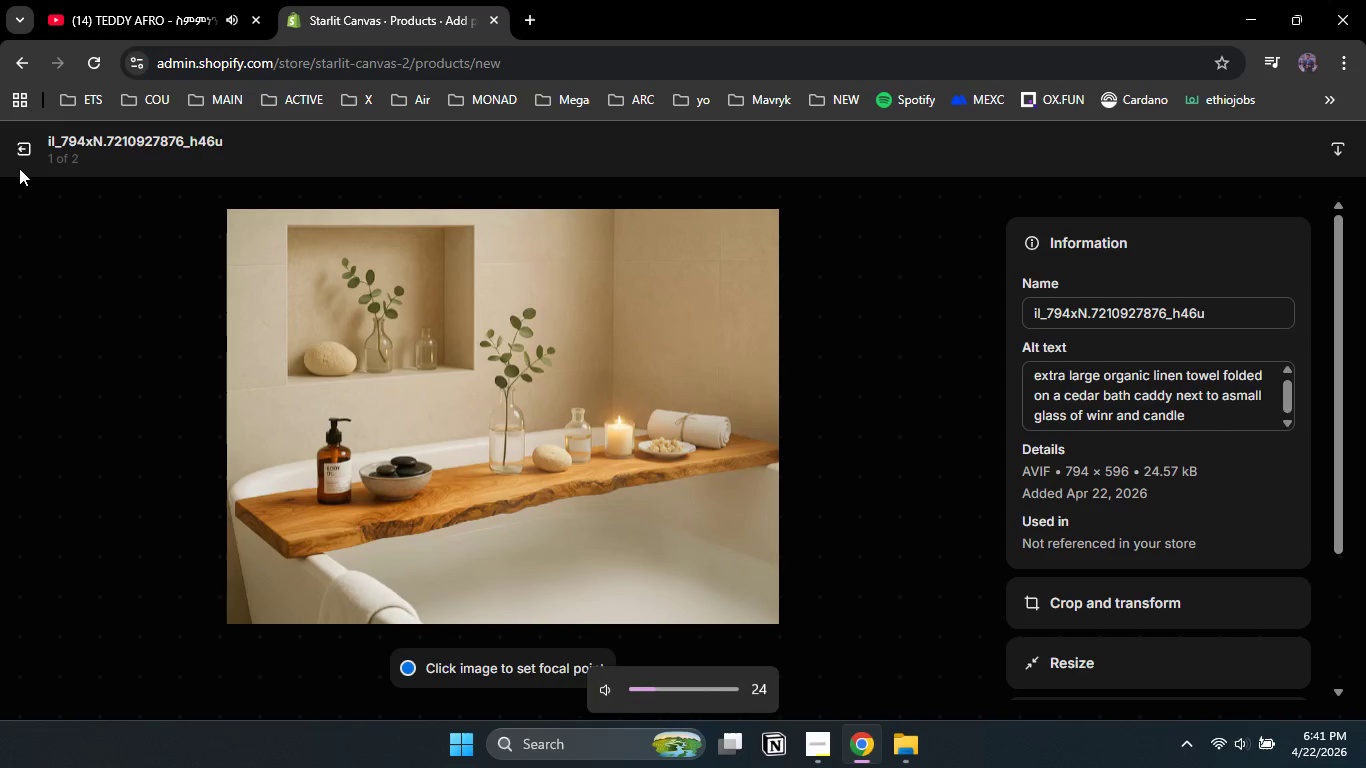 
left_click([25, 155])
 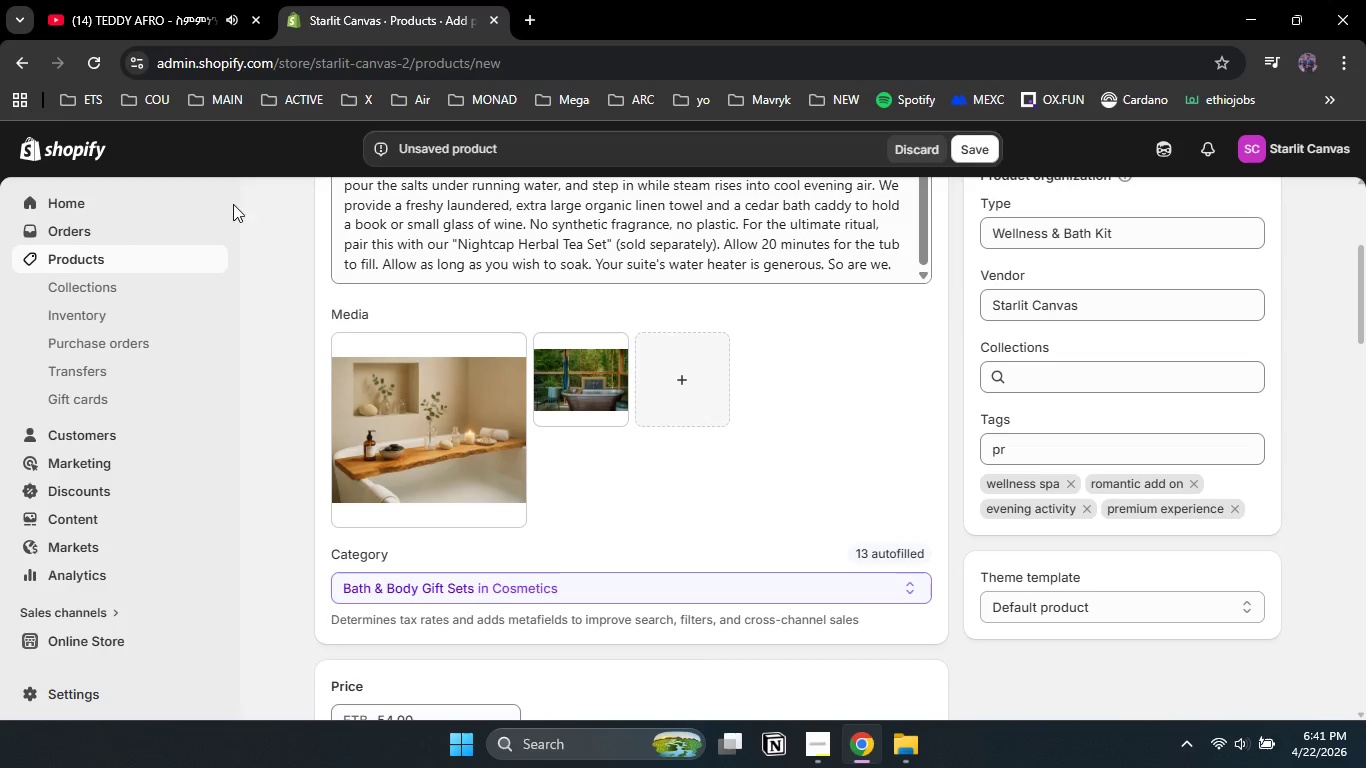 
left_click([589, 379])
 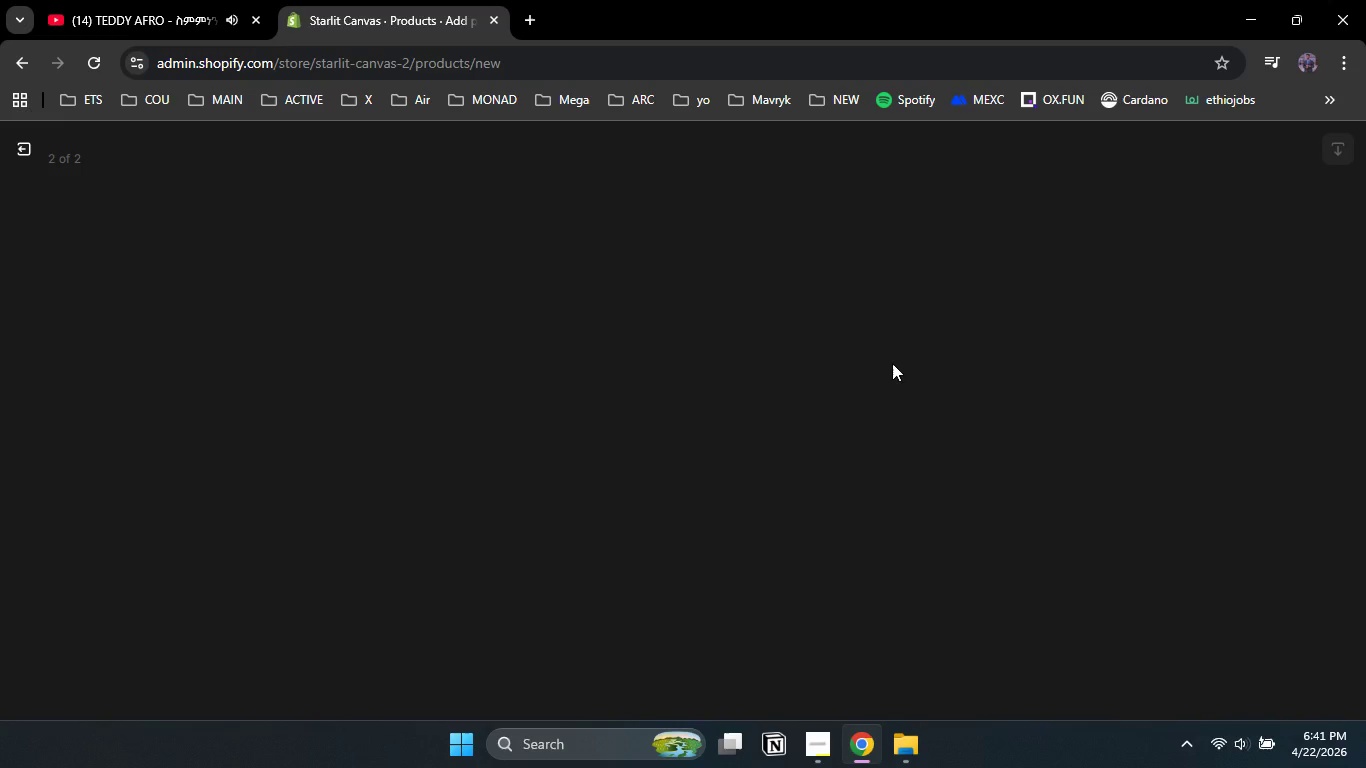 
mouse_move([970, 378])
 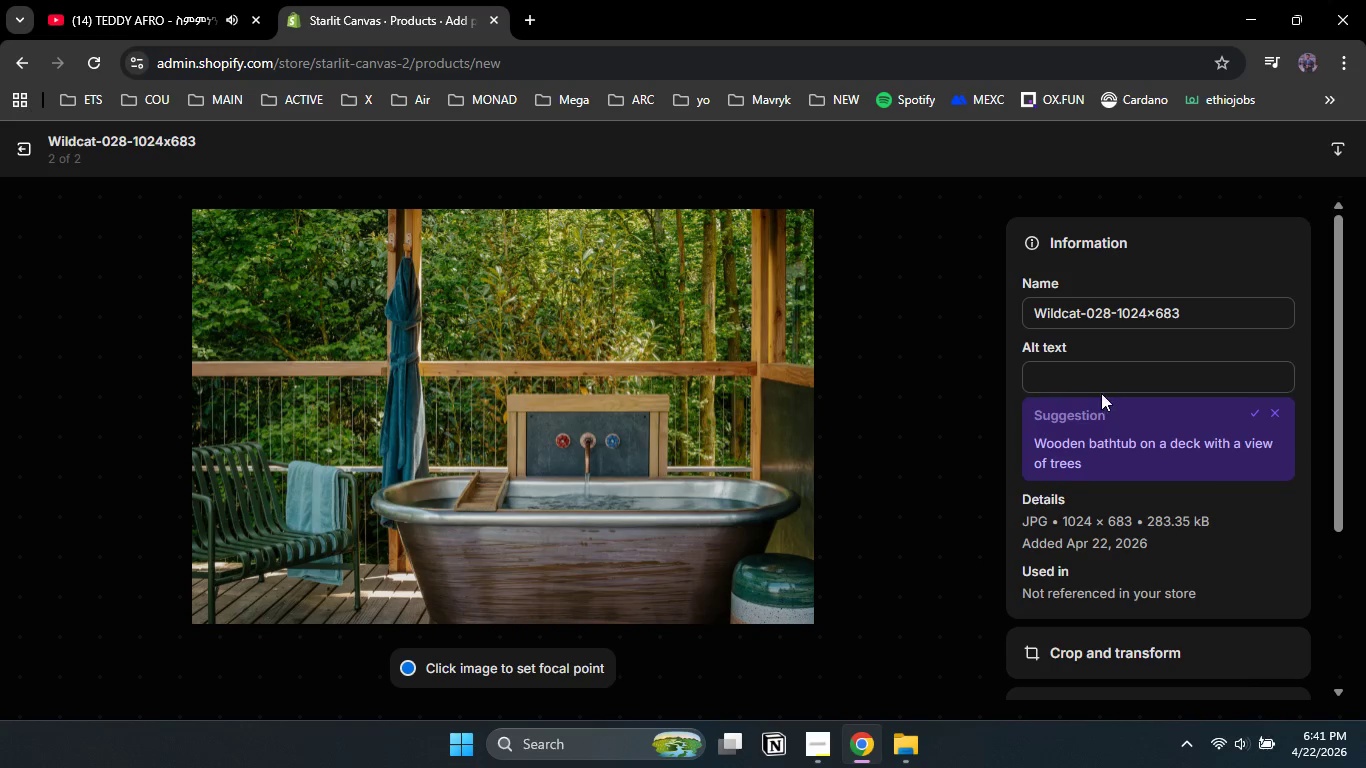 
left_click([1086, 379])
 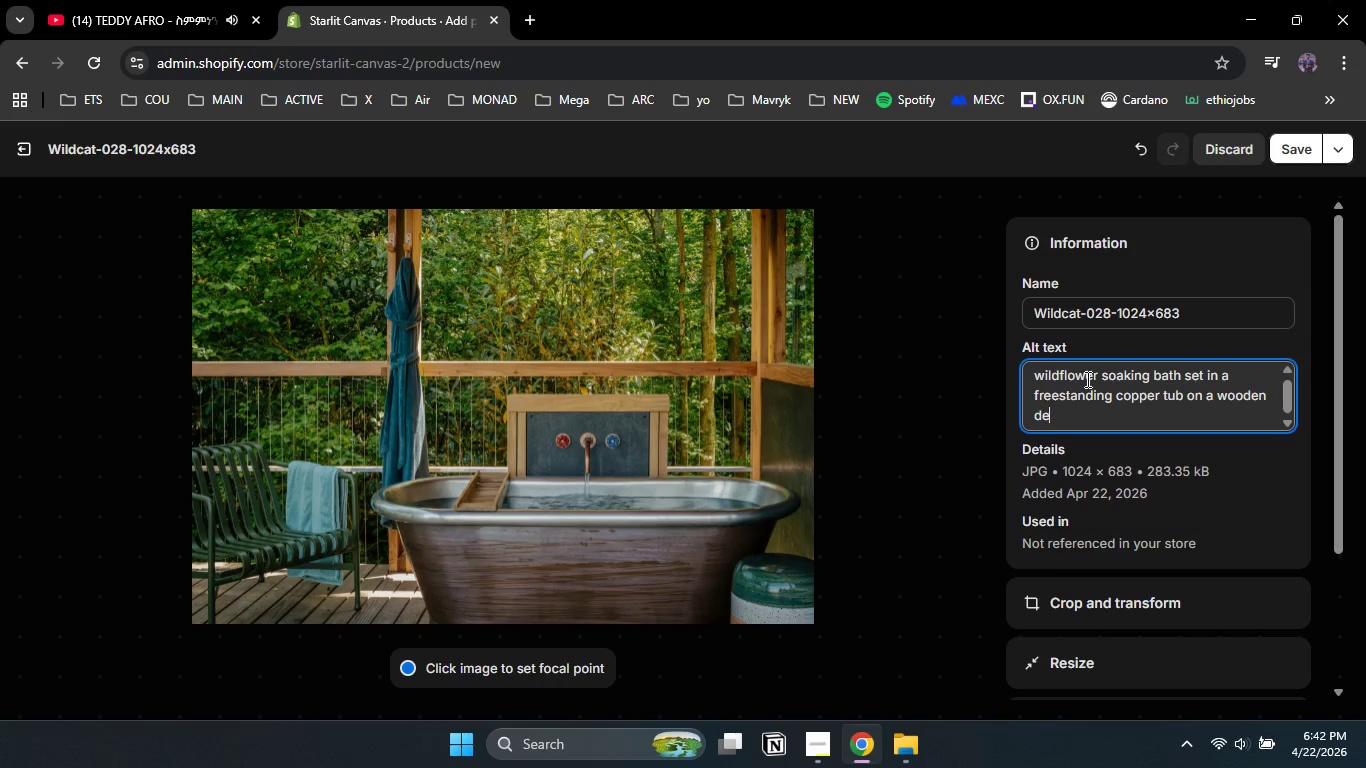 
type(wilf)
key(Backspace)
type(dflower soaking bath set in a fe)
key(Backspace)
type(reestanding copper tub on a wooden deck at )
 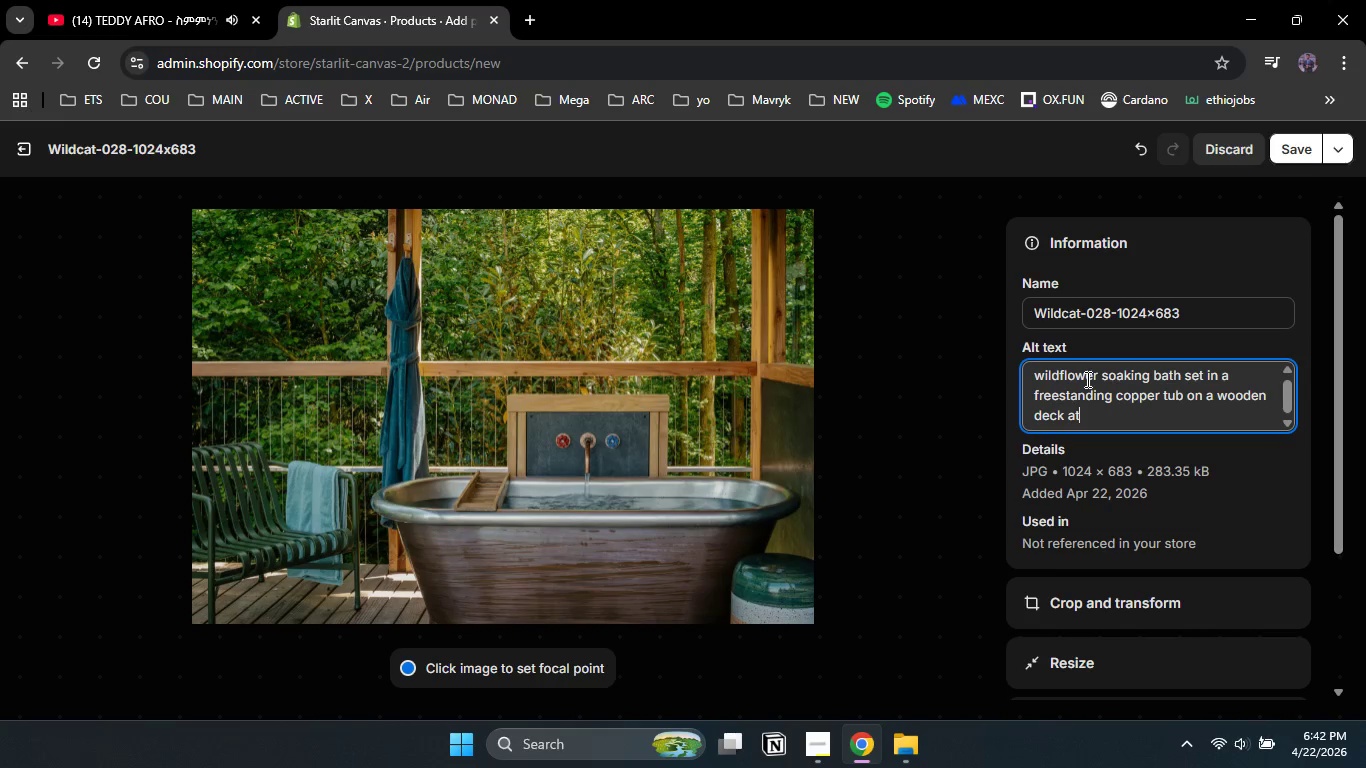 
type(dusk with tea light lit)
 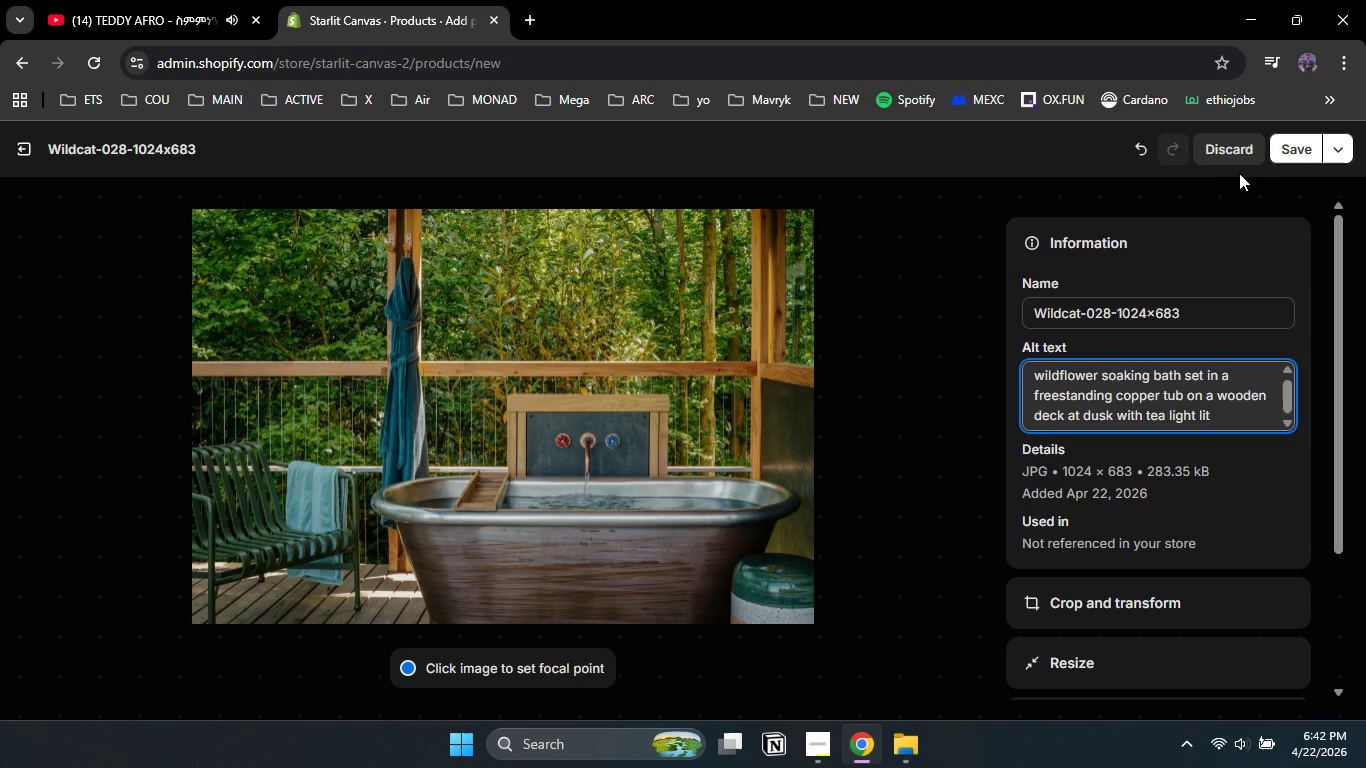 
left_click([1290, 154])
 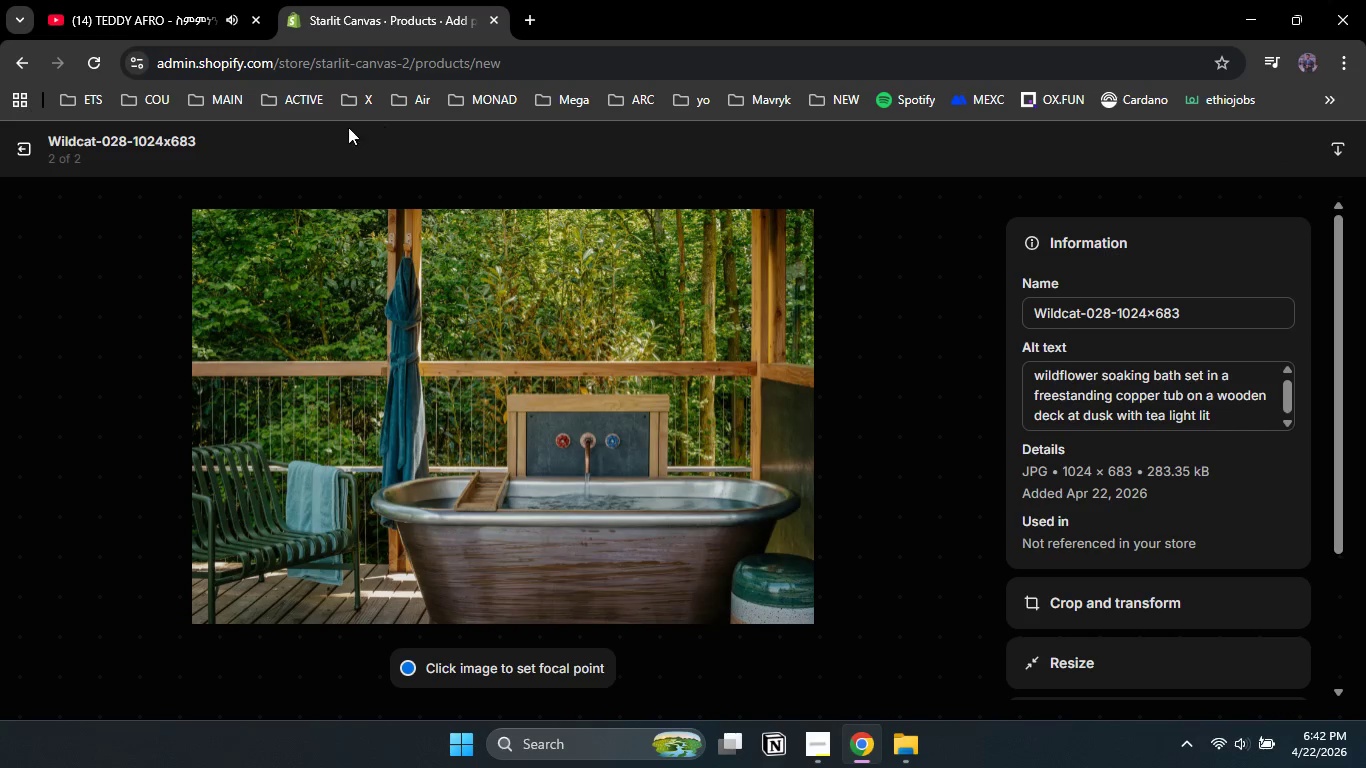 
left_click([26, 146])
 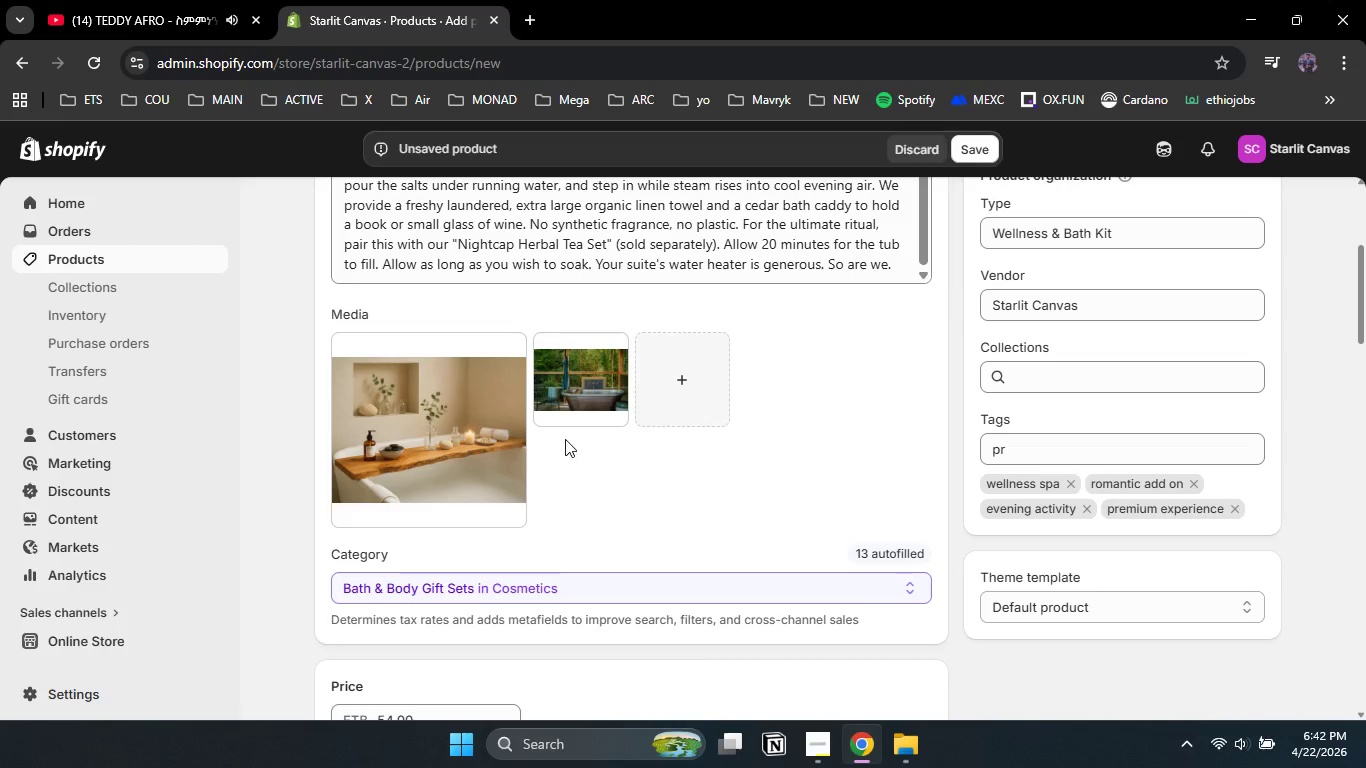 
wait(9.94)
 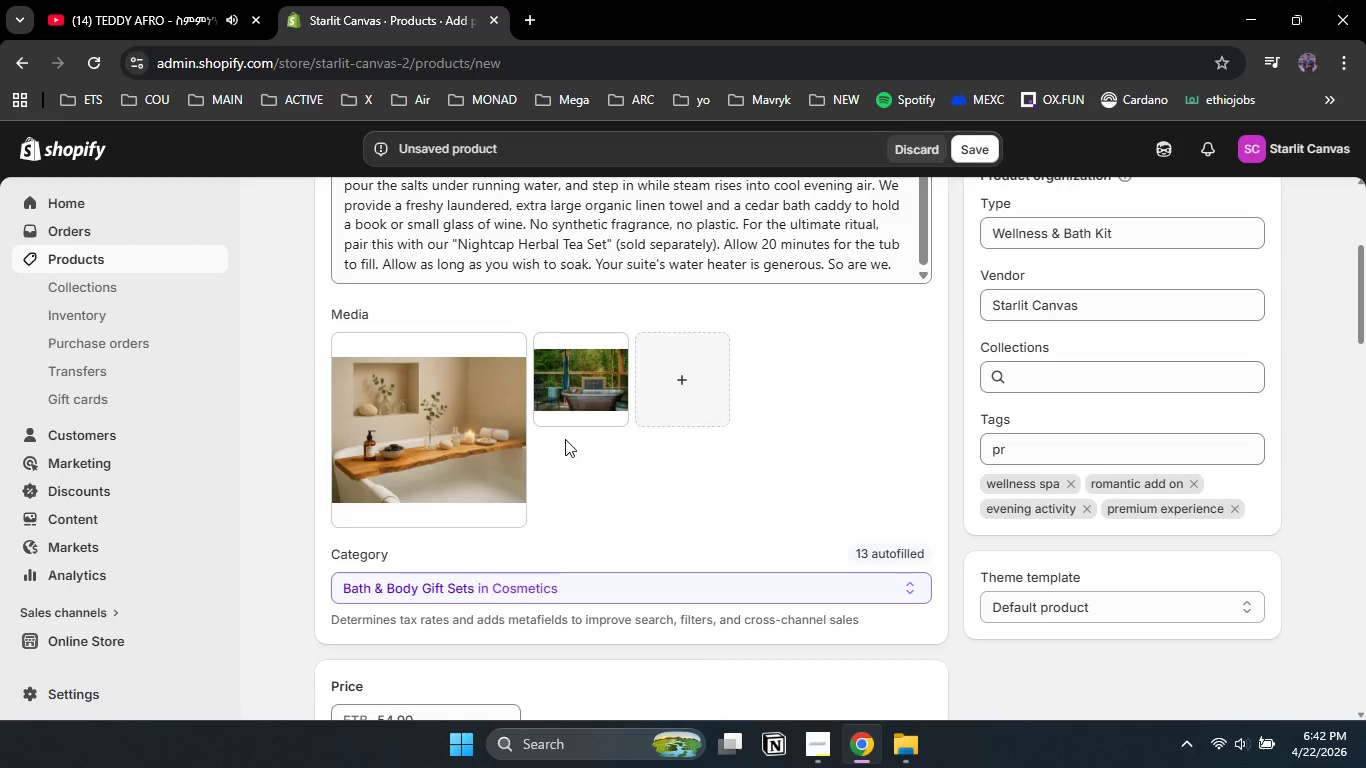 
left_click([976, 146])
 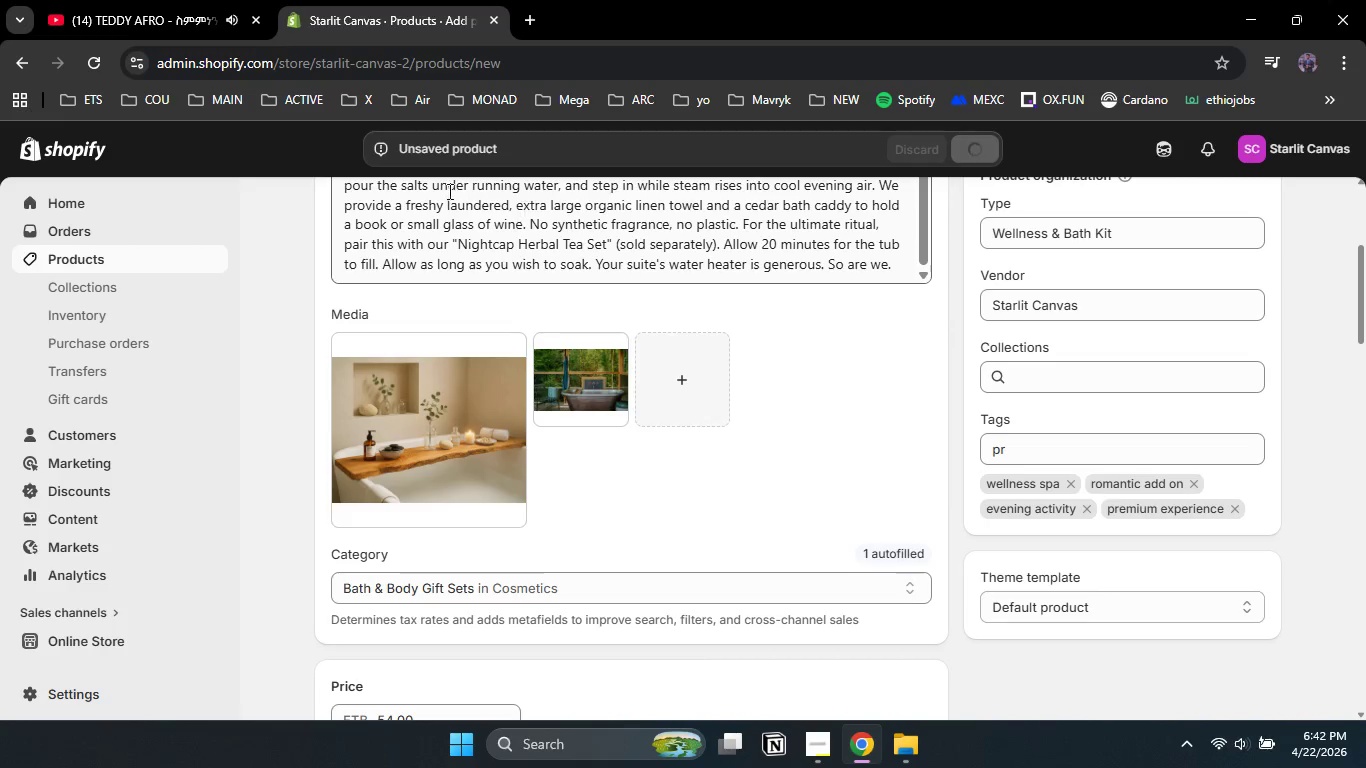 
wait(8.55)
 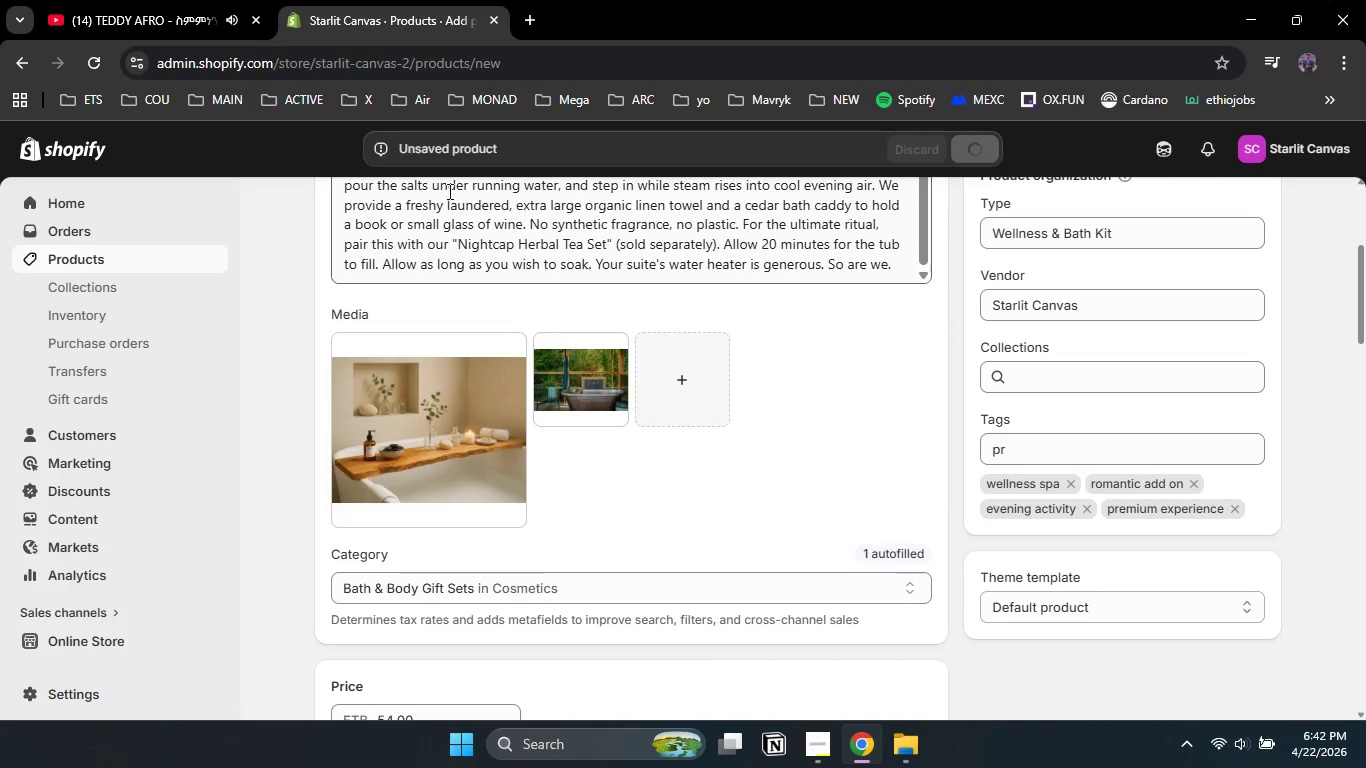 
left_click([75, 260])
 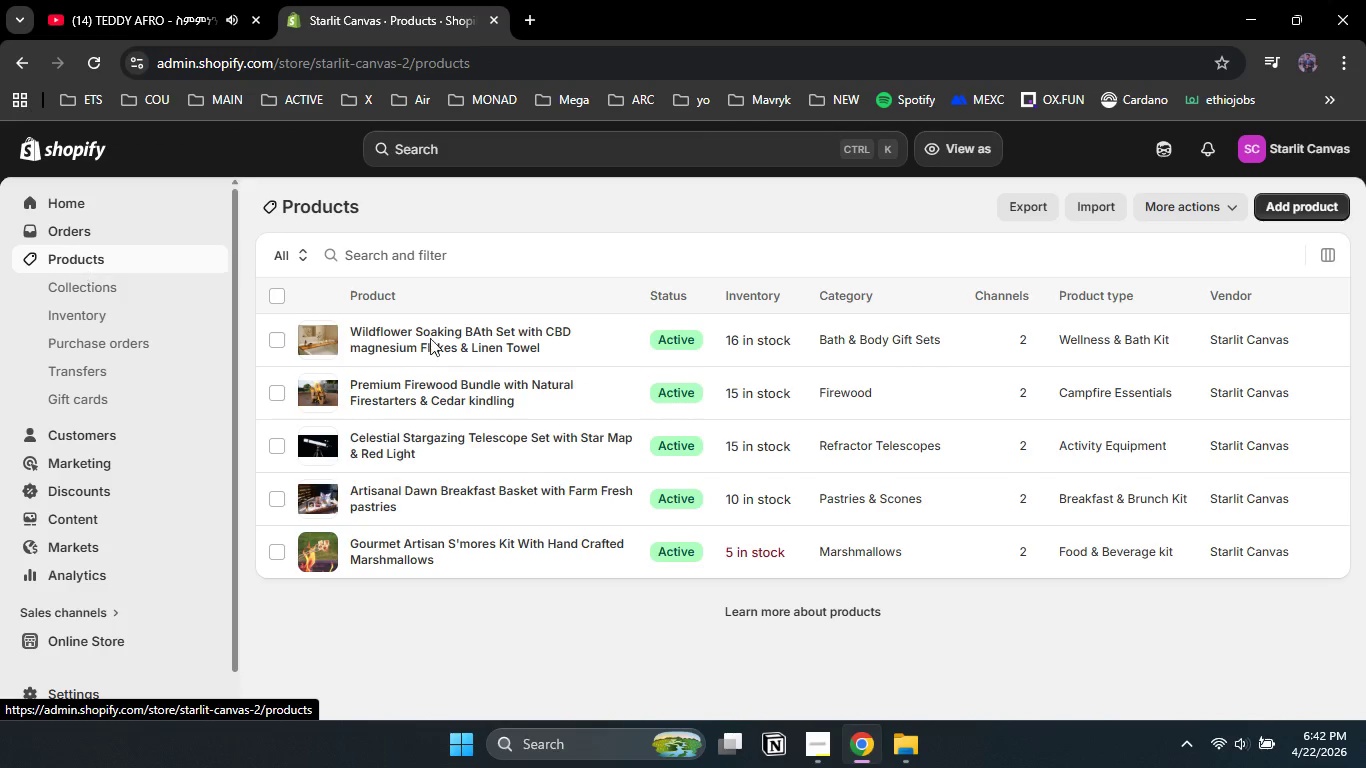 
wait(7.53)
 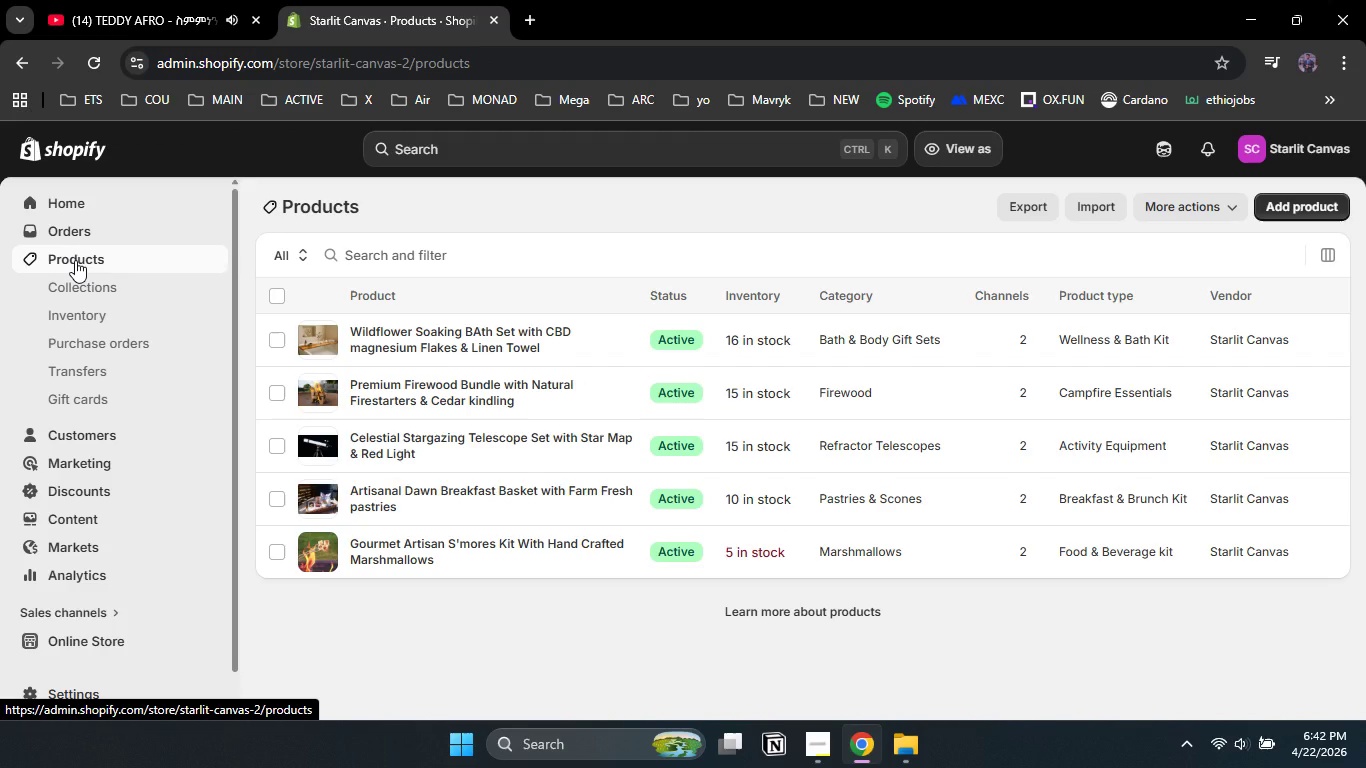 
left_click([830, 725])